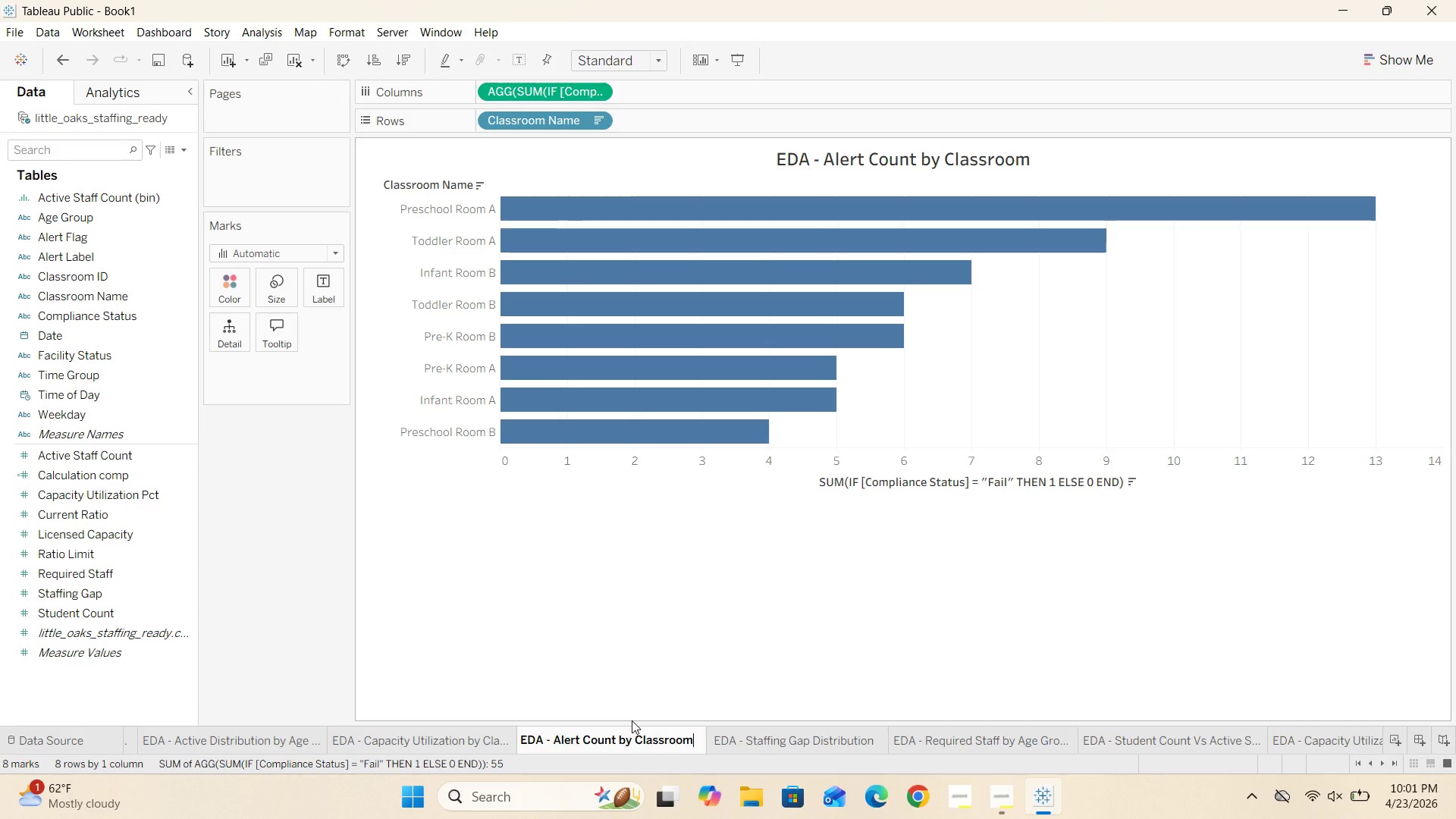 
hold_key(key=O, duration=0.38)
 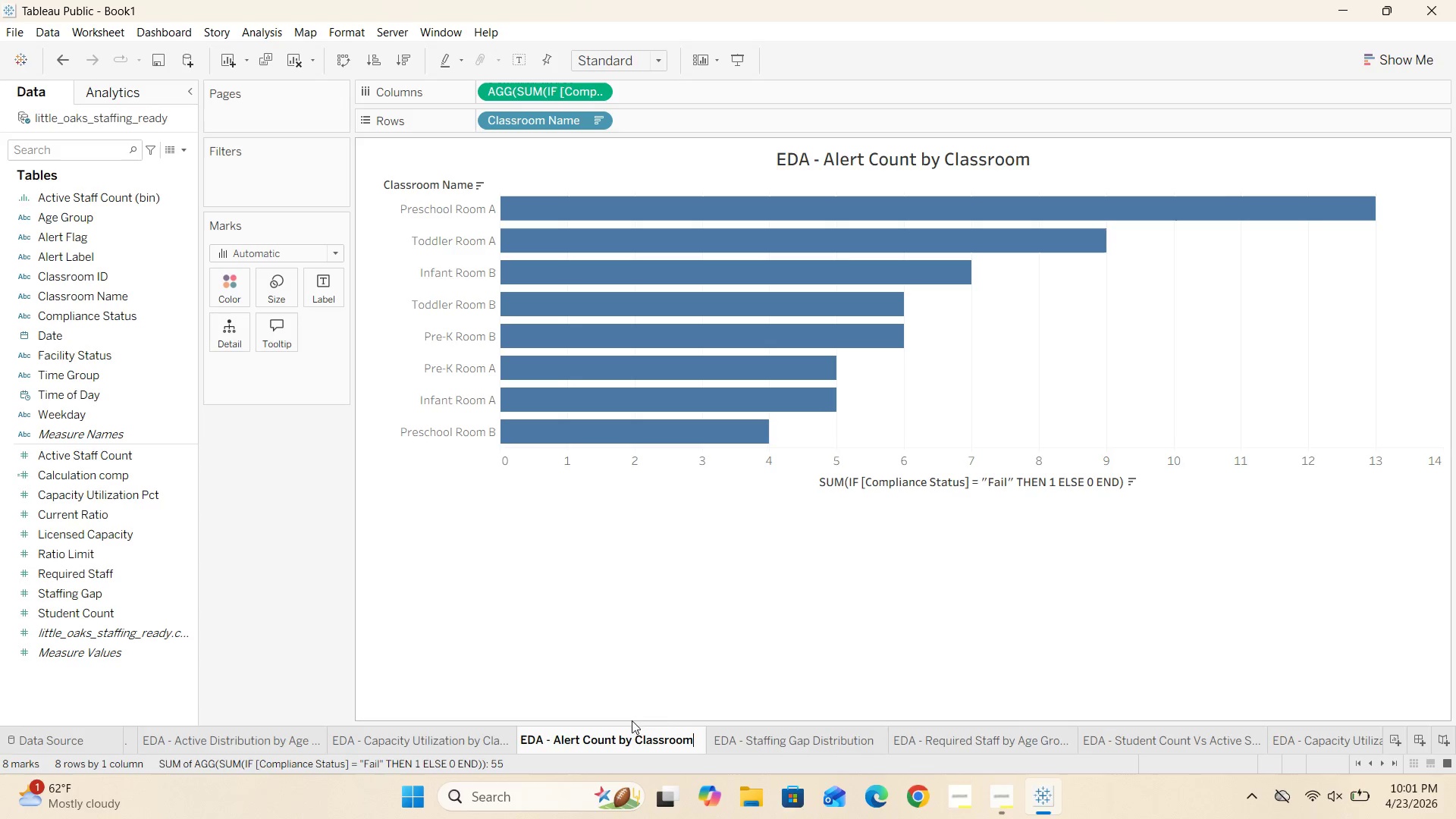 
left_click([632, 648])
 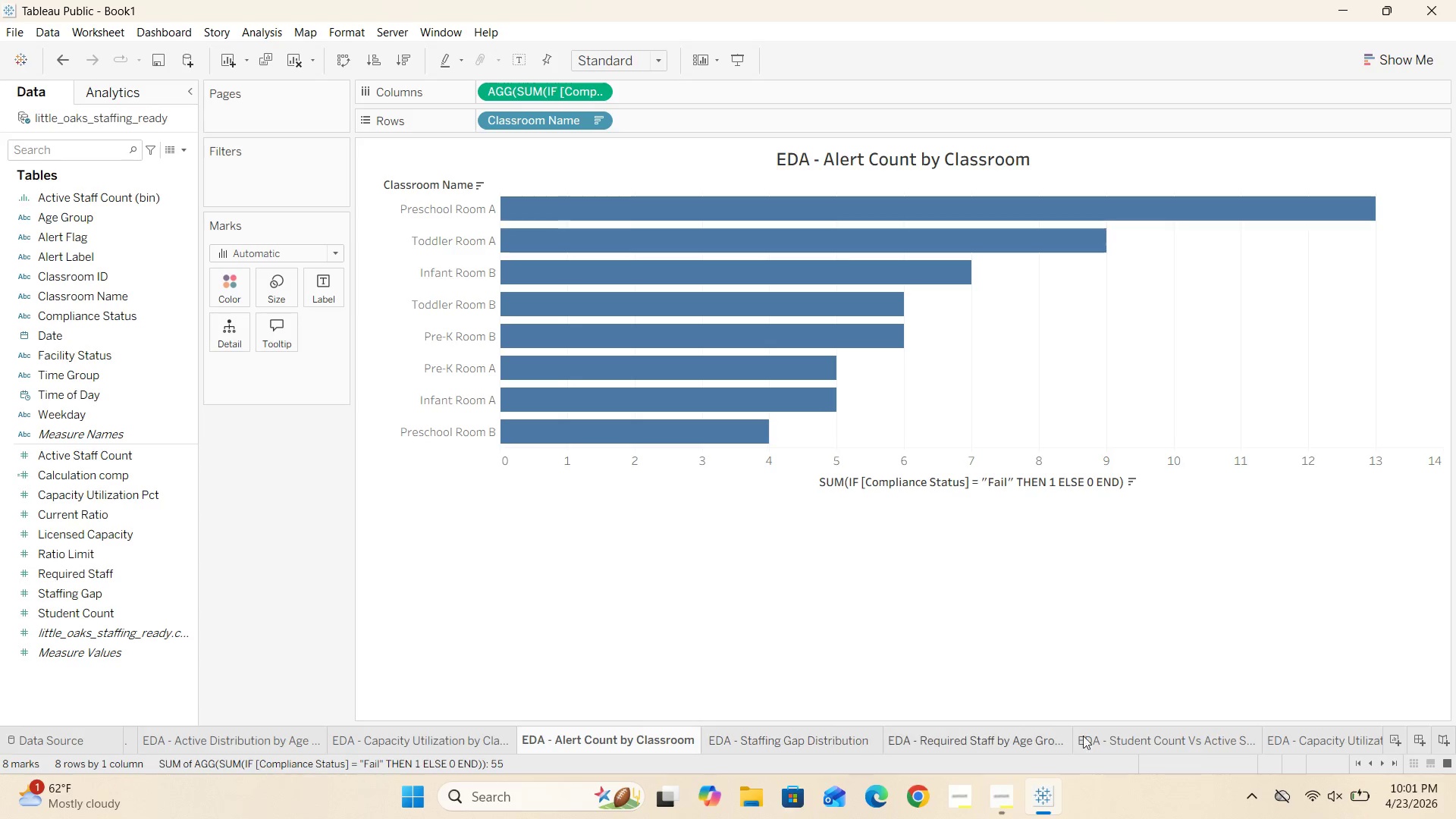 
left_click([1322, 742])
 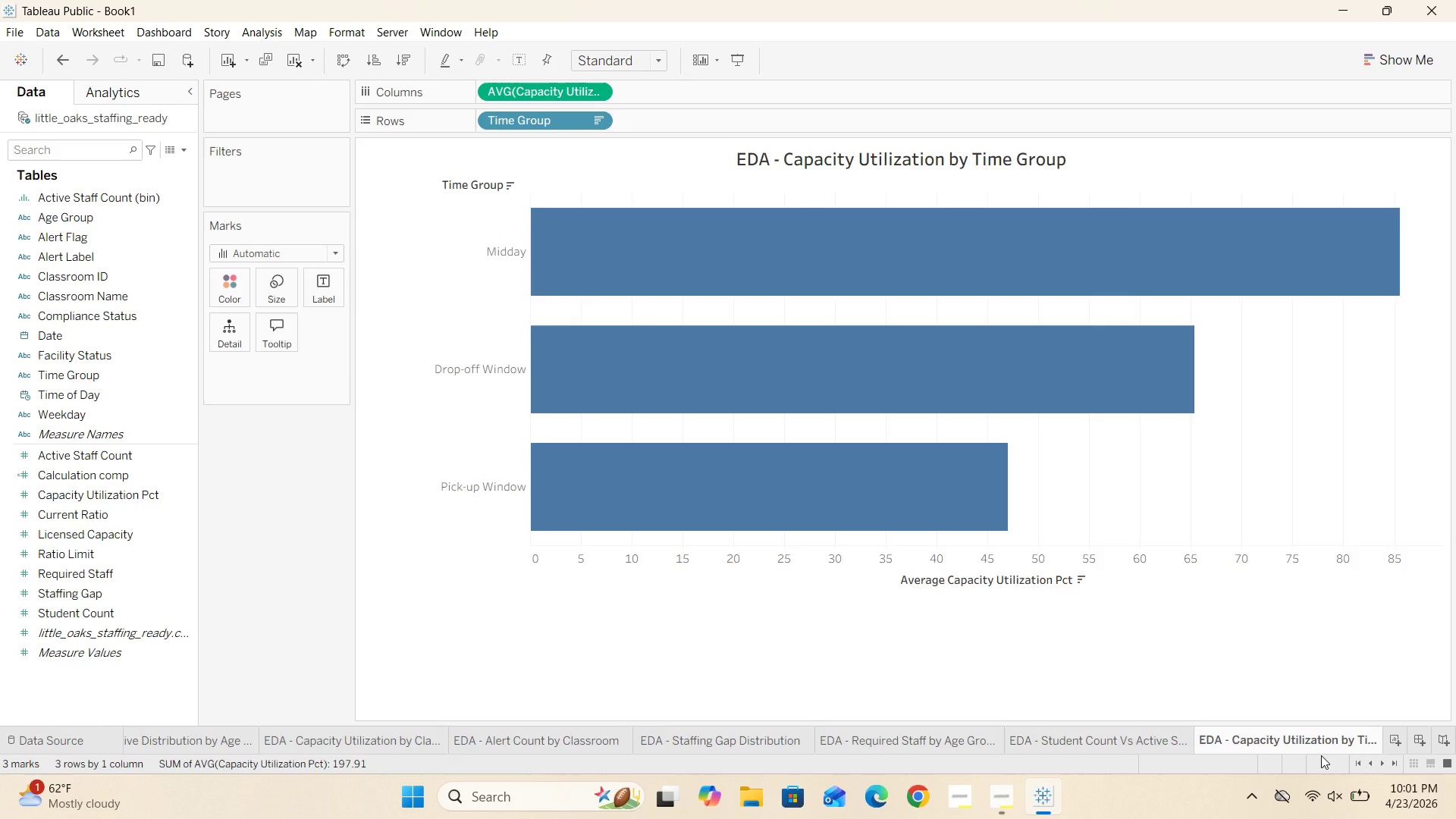 
key(ArrowRight)
 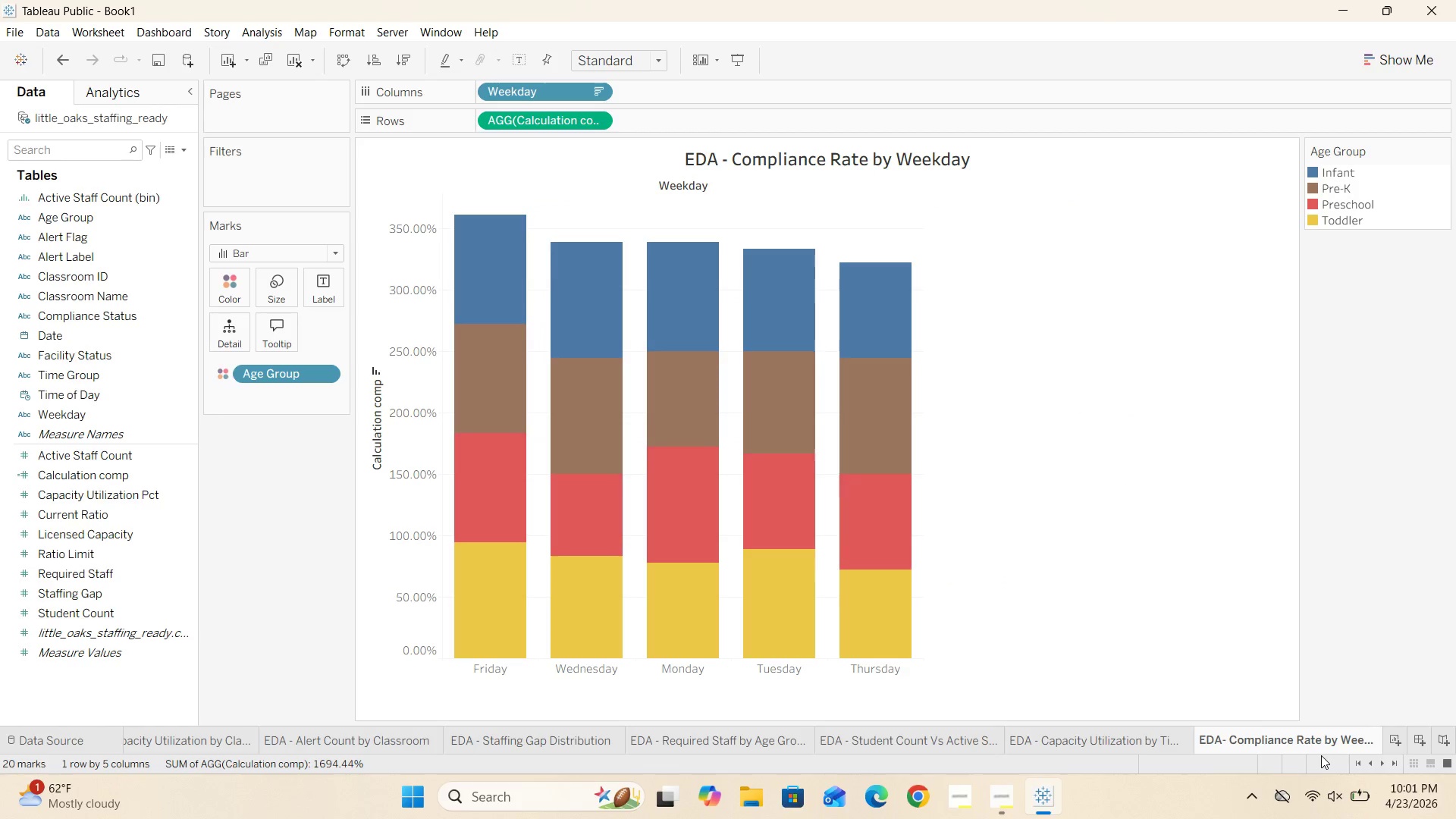 
key(ArrowRight)
 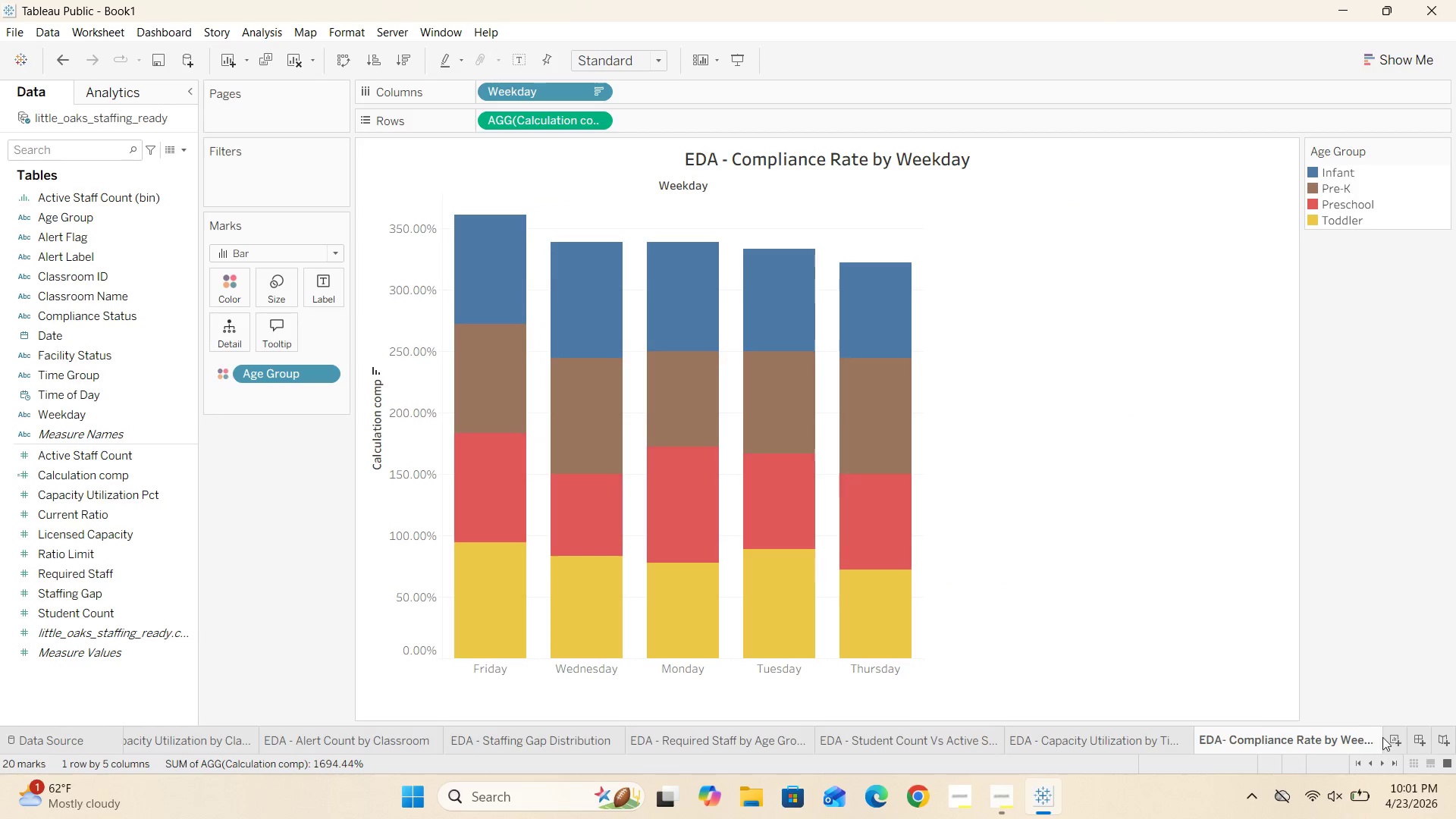 
left_click([1395, 737])
 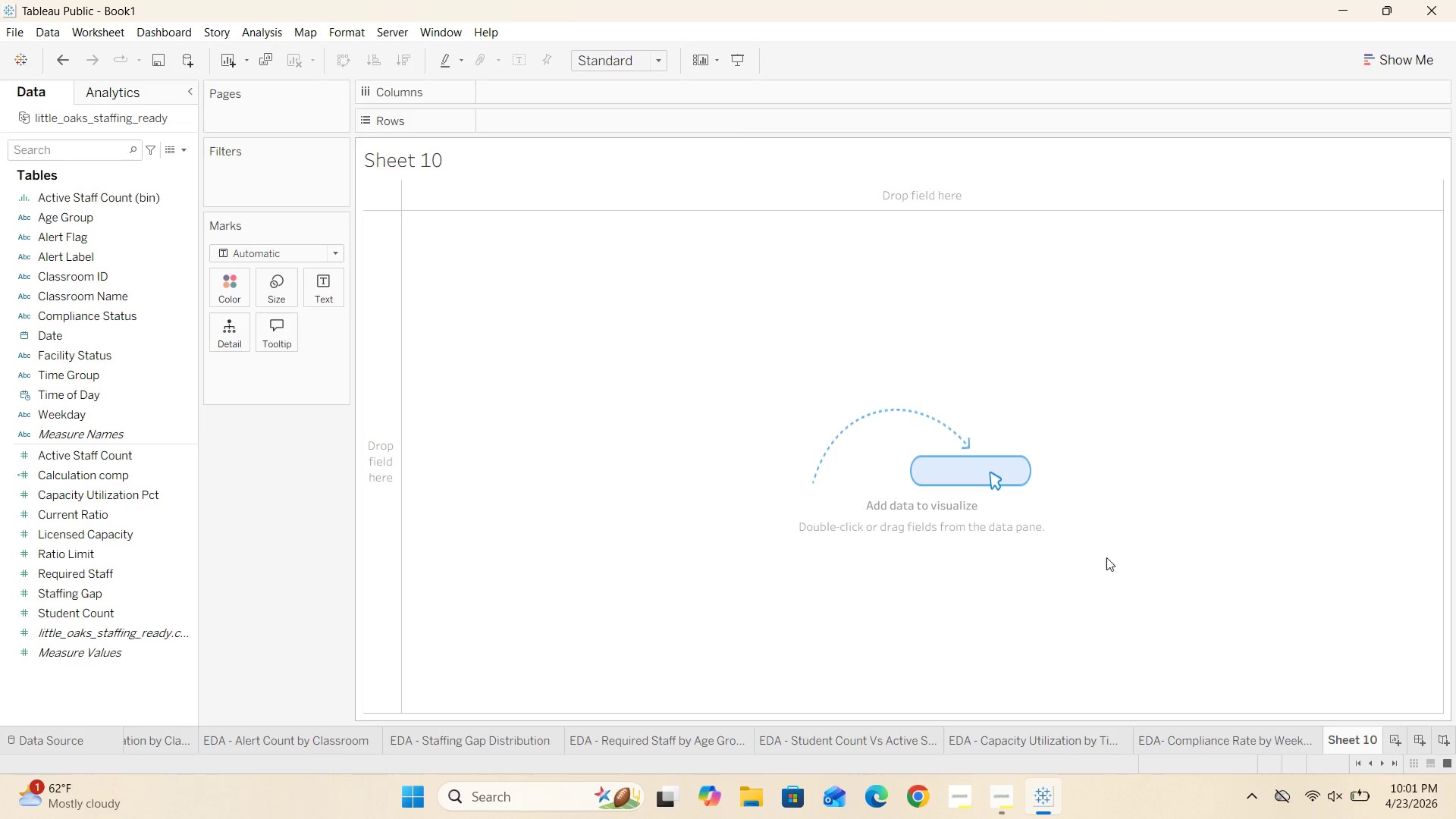 
wait(7.66)
 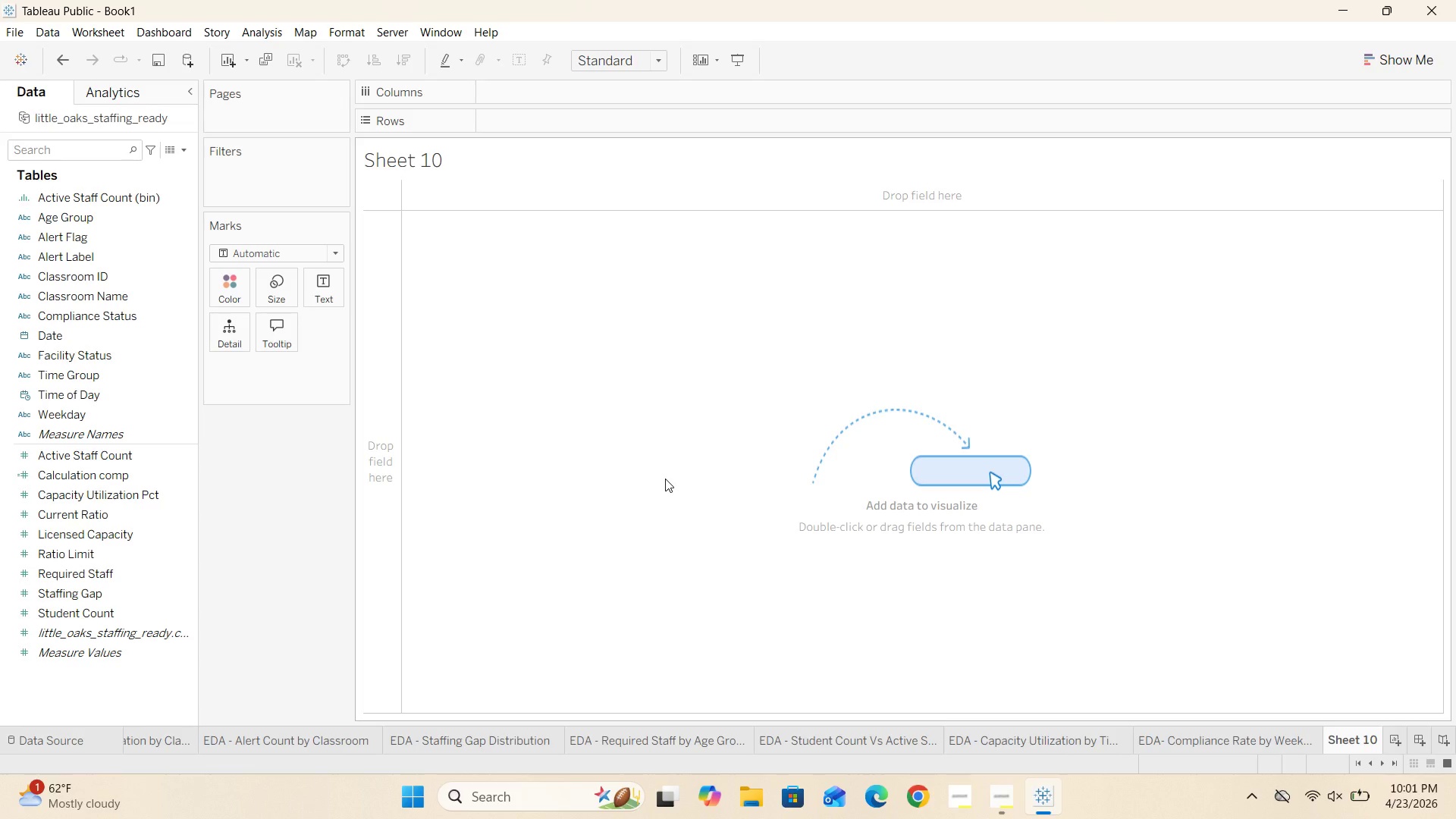 
double_click([428, 168])
 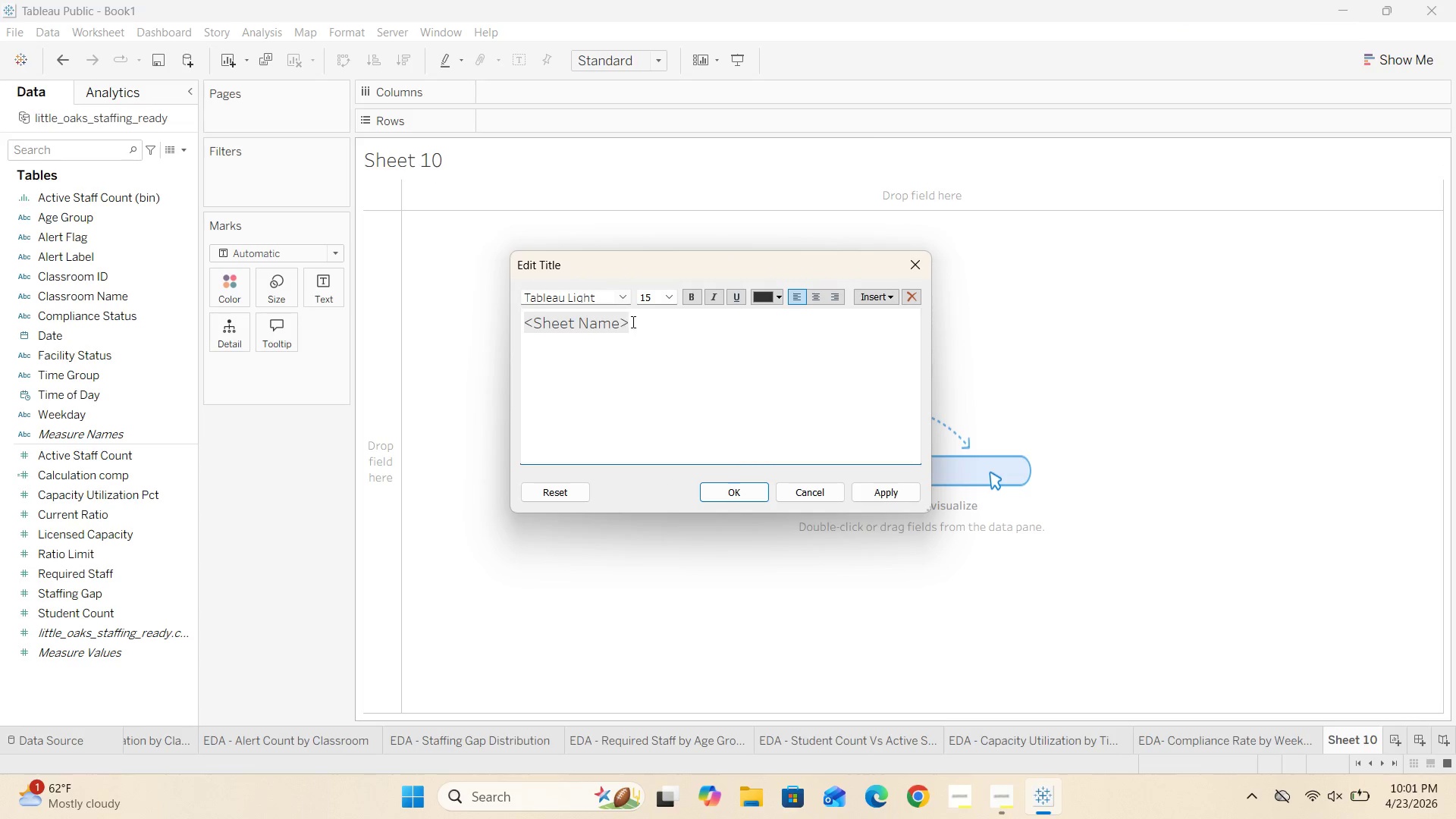 
left_click_drag(start_coordinate=[644, 327], to_coordinate=[463, 324])
 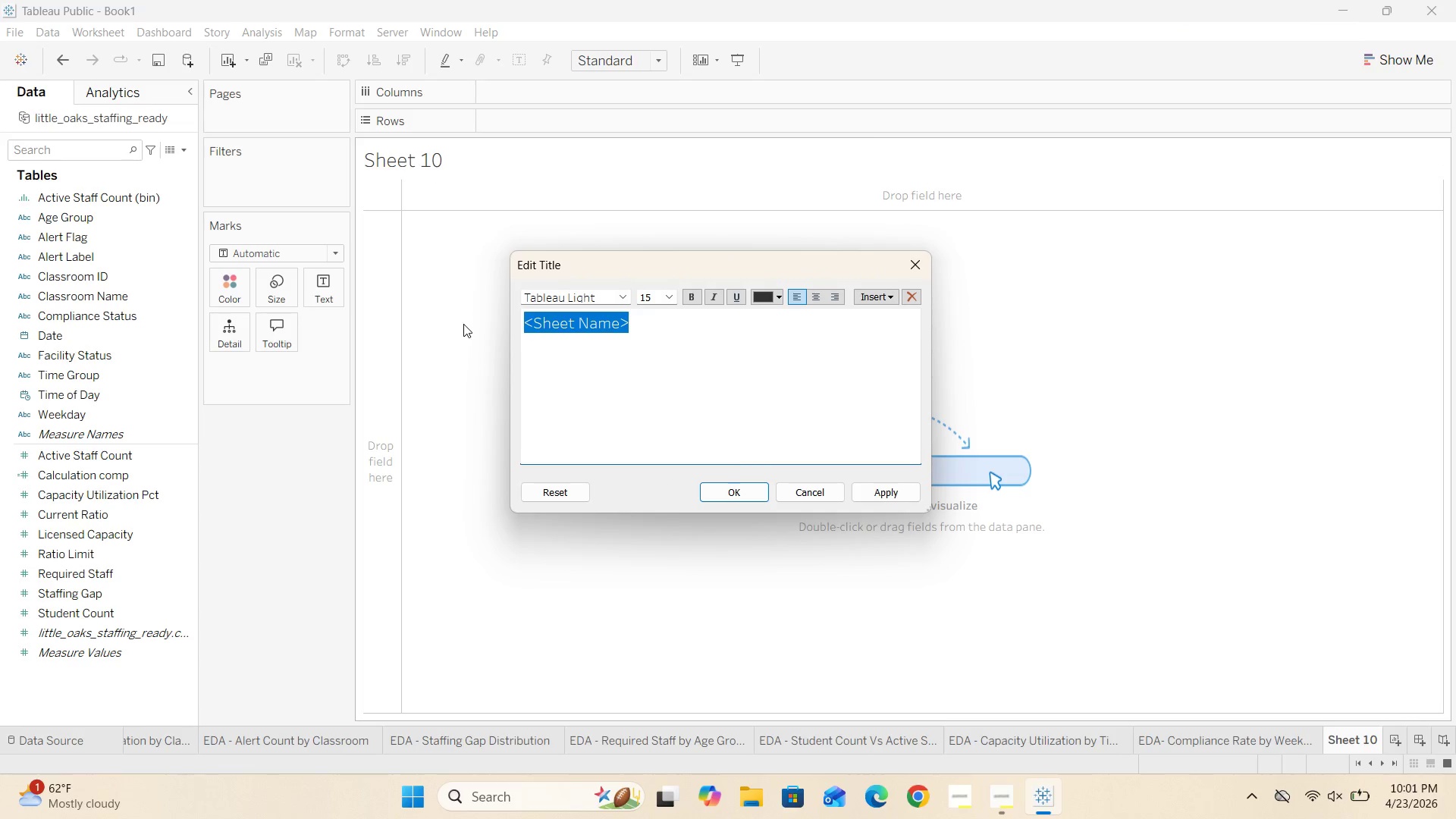 
type(EDA - )
 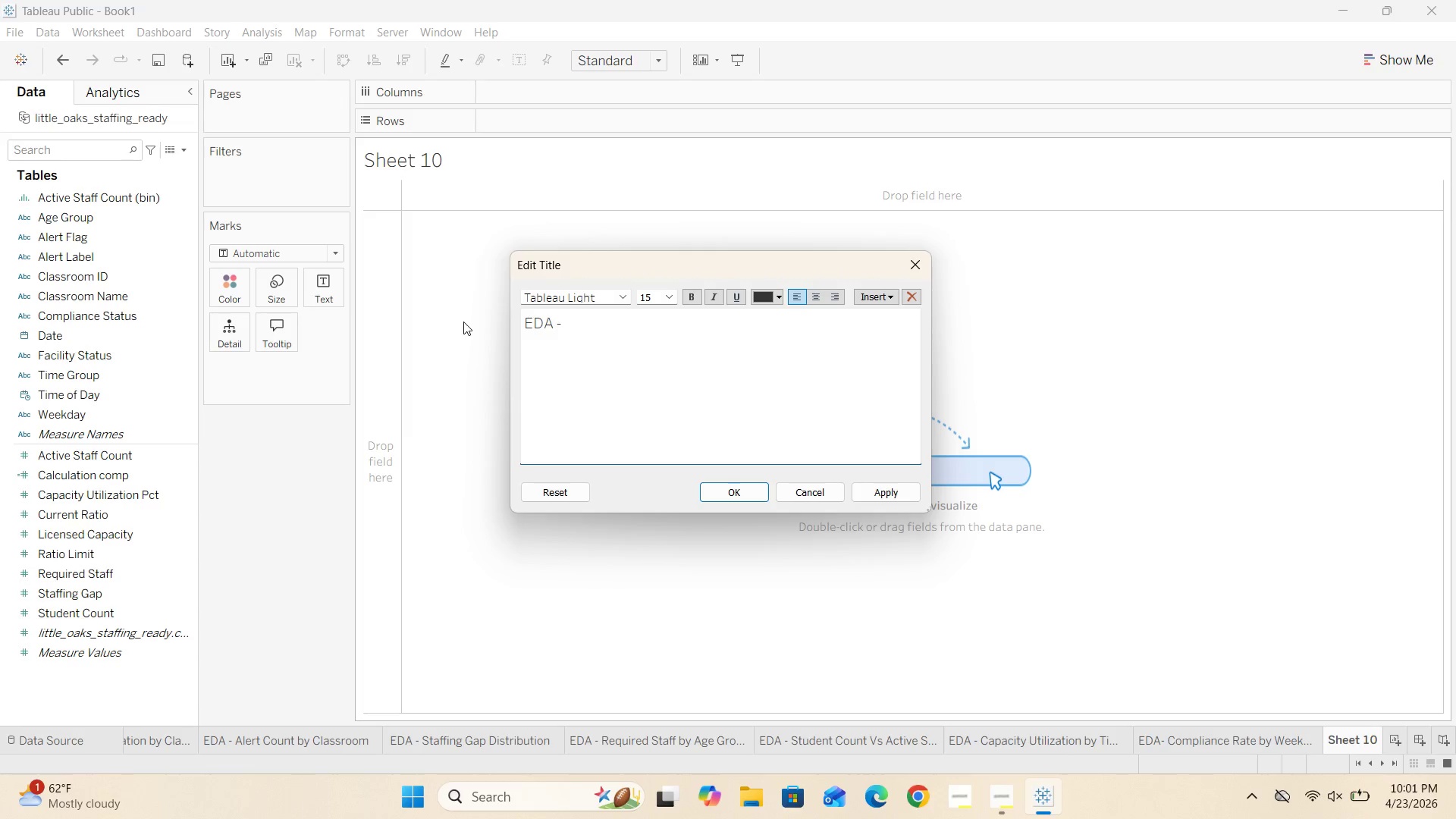 
type(Current Ratio b Age Group)
 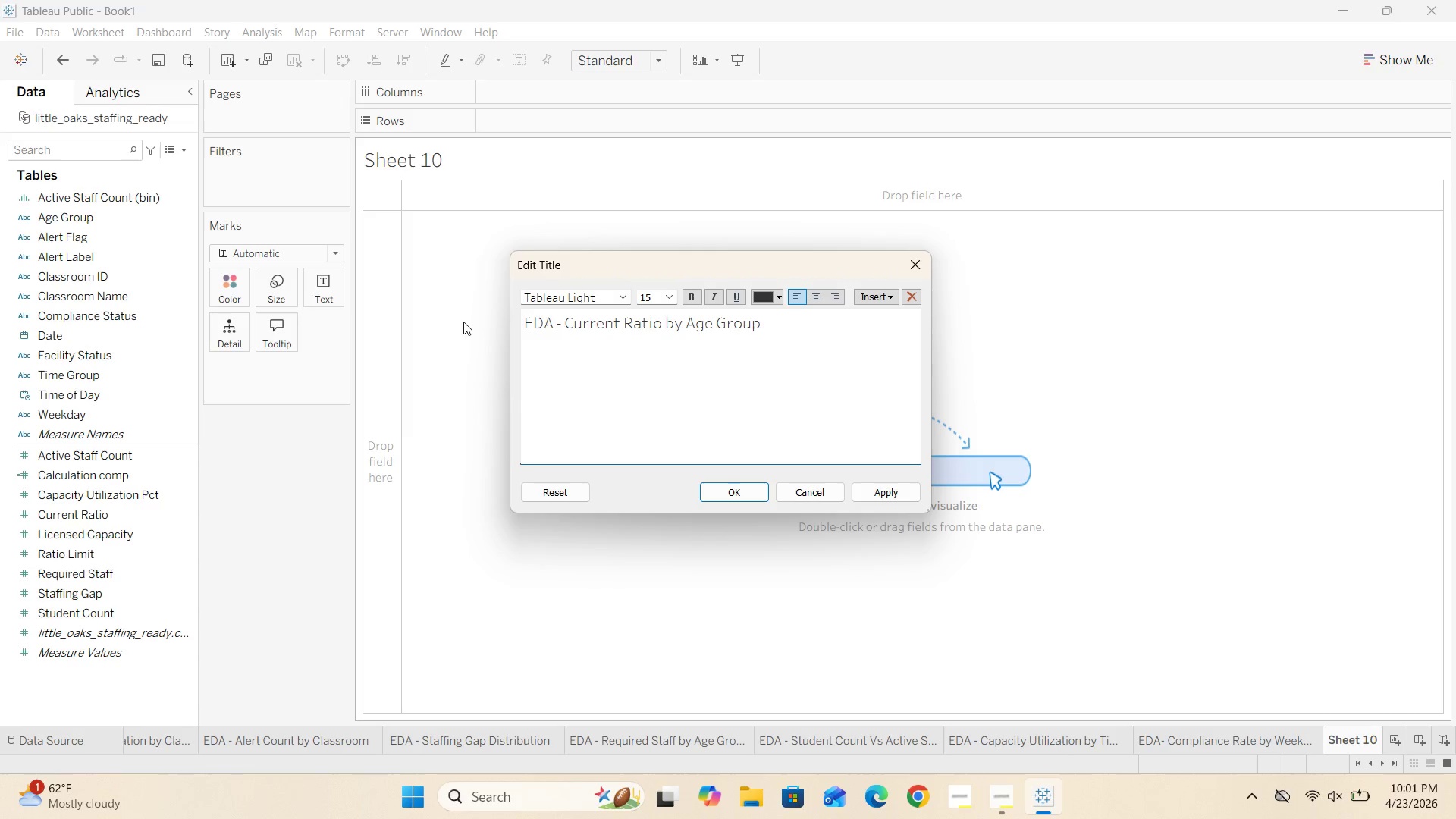 
hold_key(key=Y, duration=0.33)
 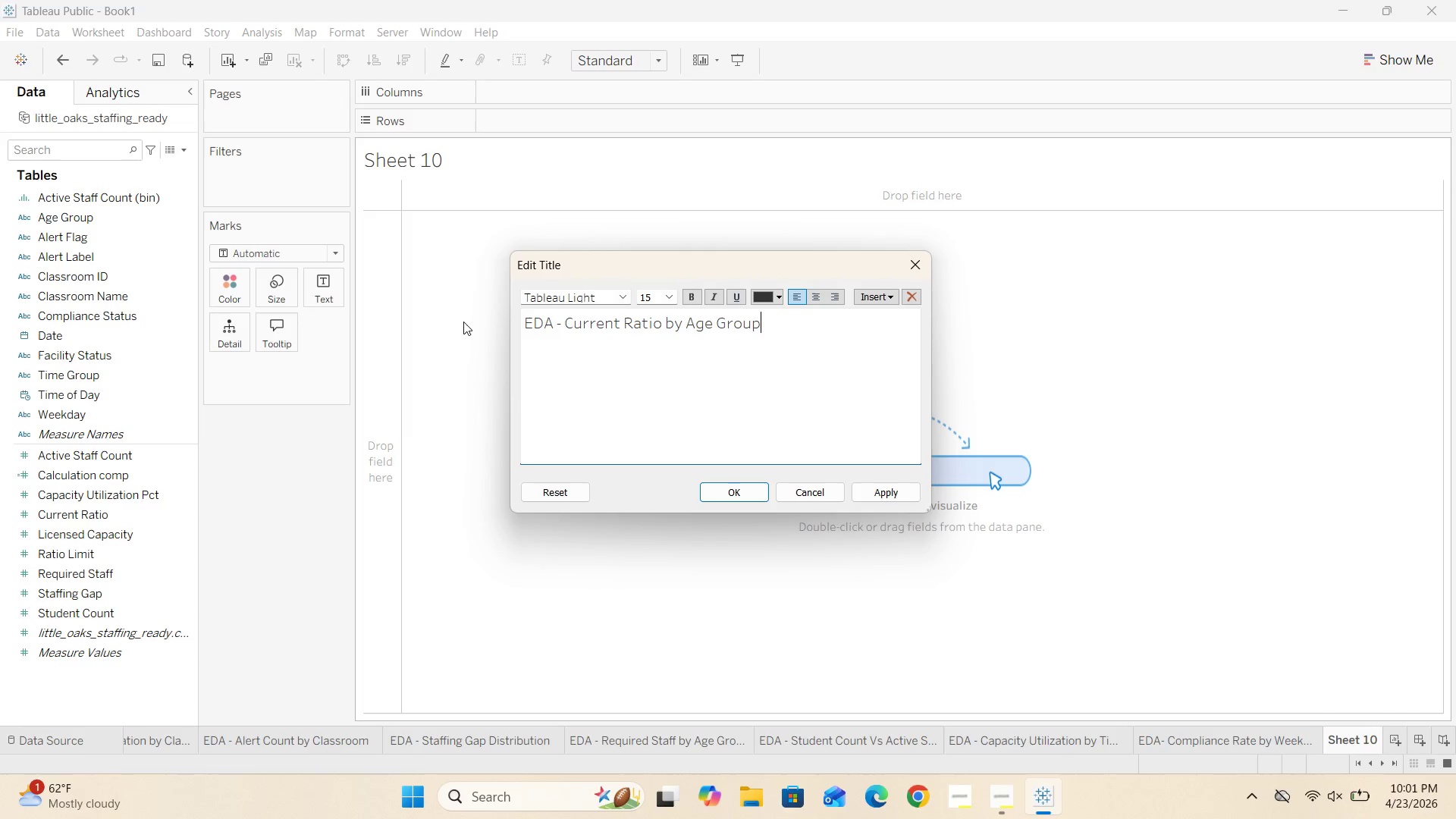 
wait(14.52)
 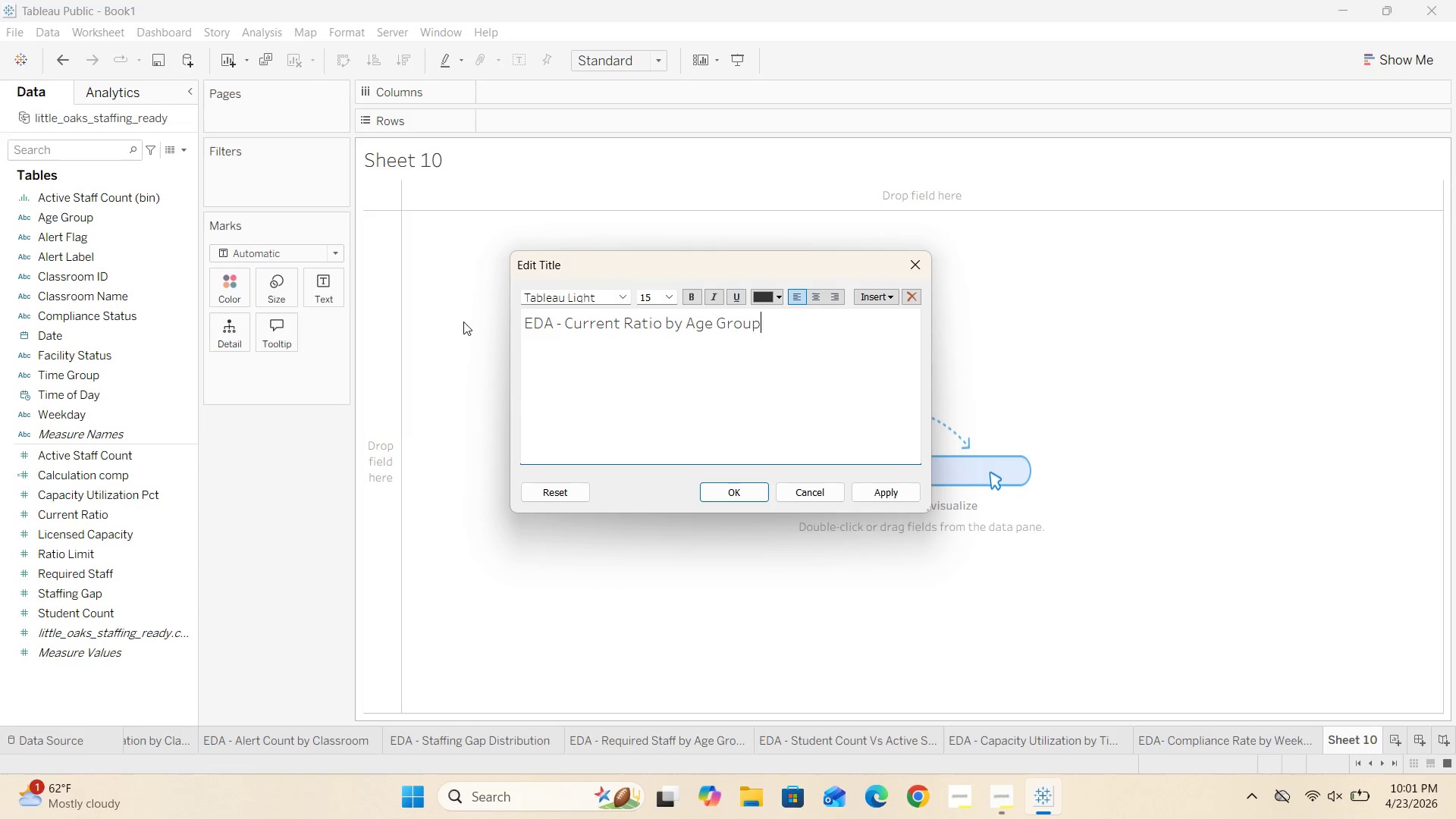 
left_click_drag(start_coordinate=[767, 329], to_coordinate=[656, 332])
 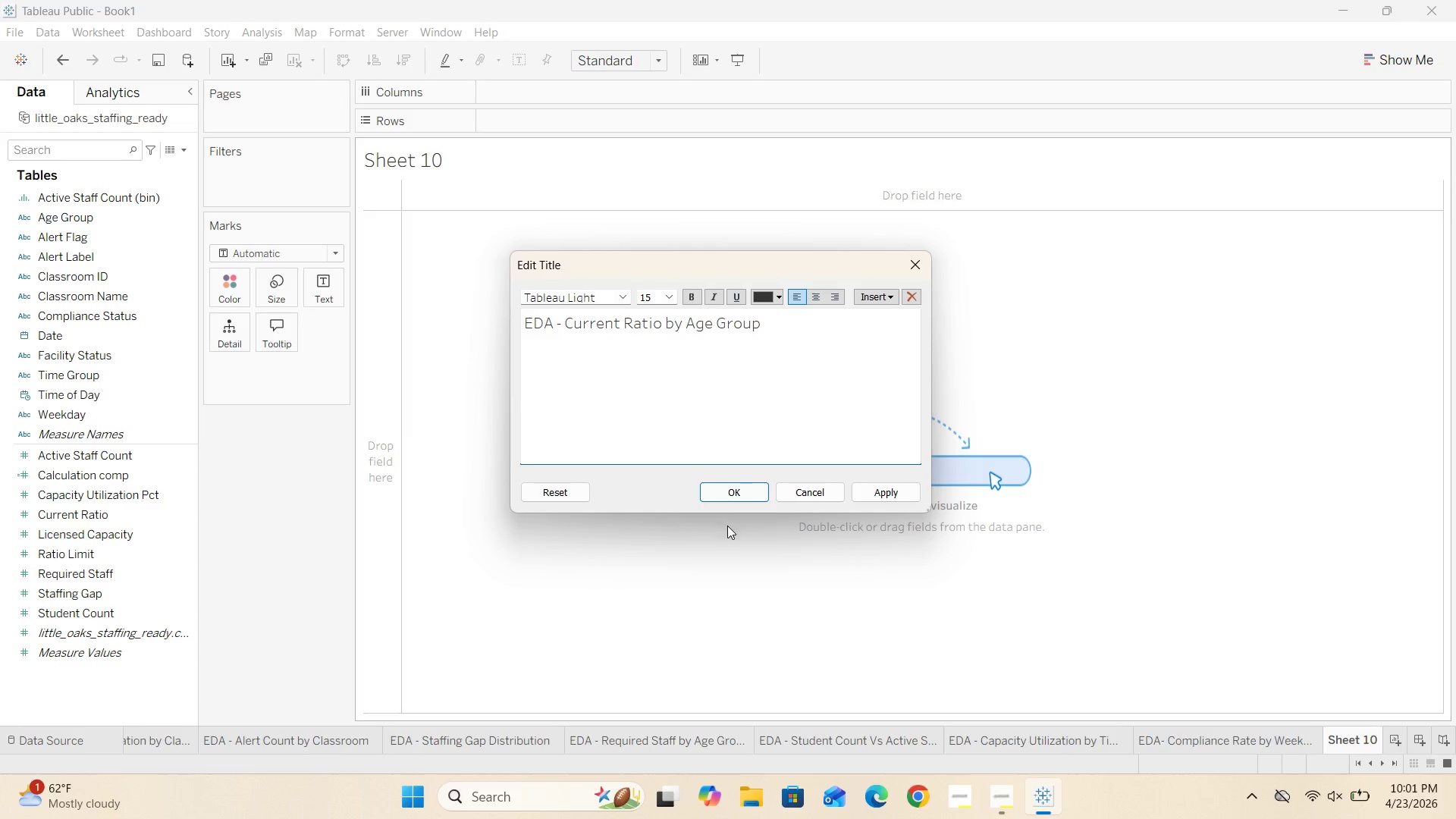 
left_click([736, 497])
 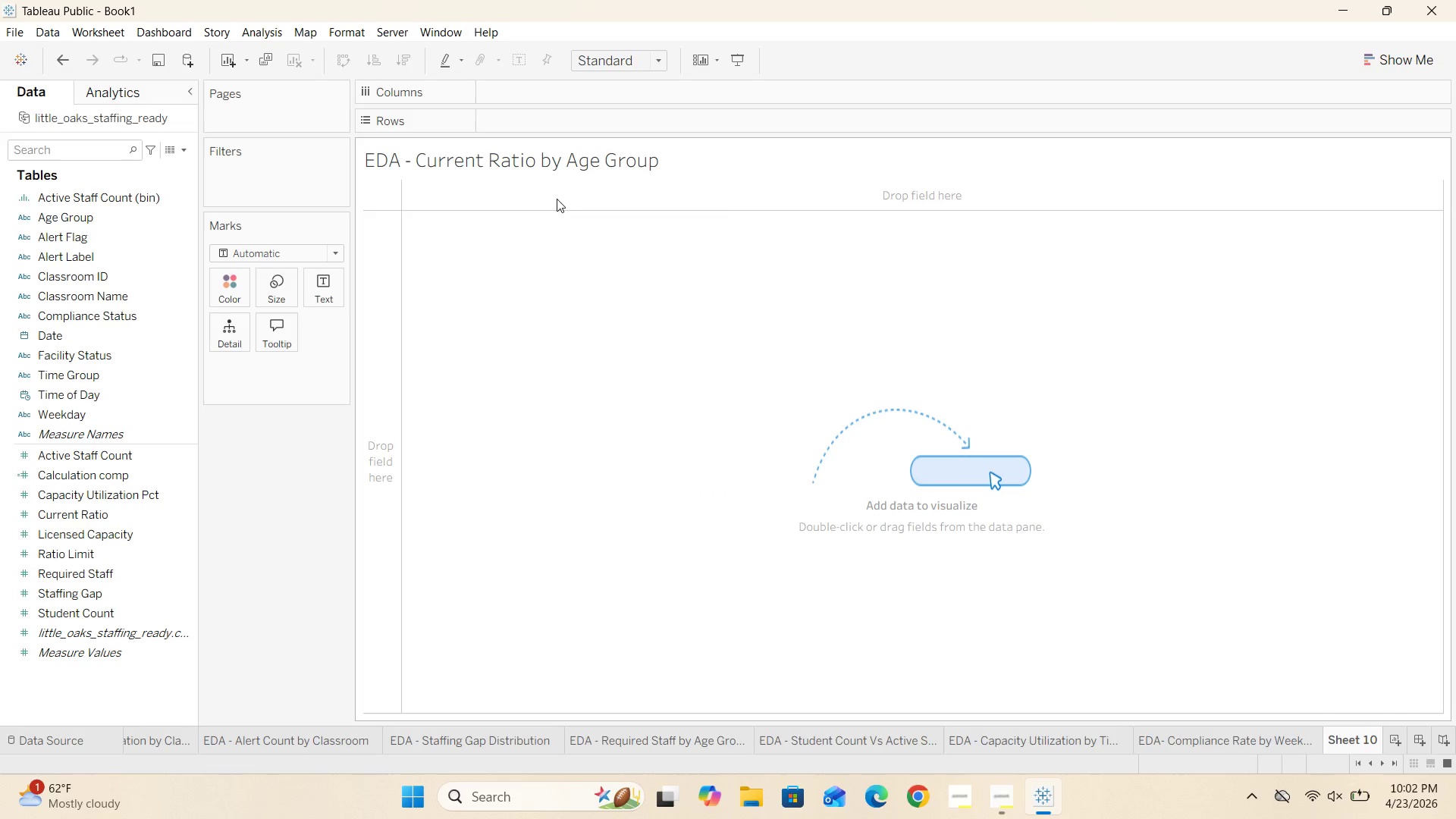 
double_click([557, 174])
 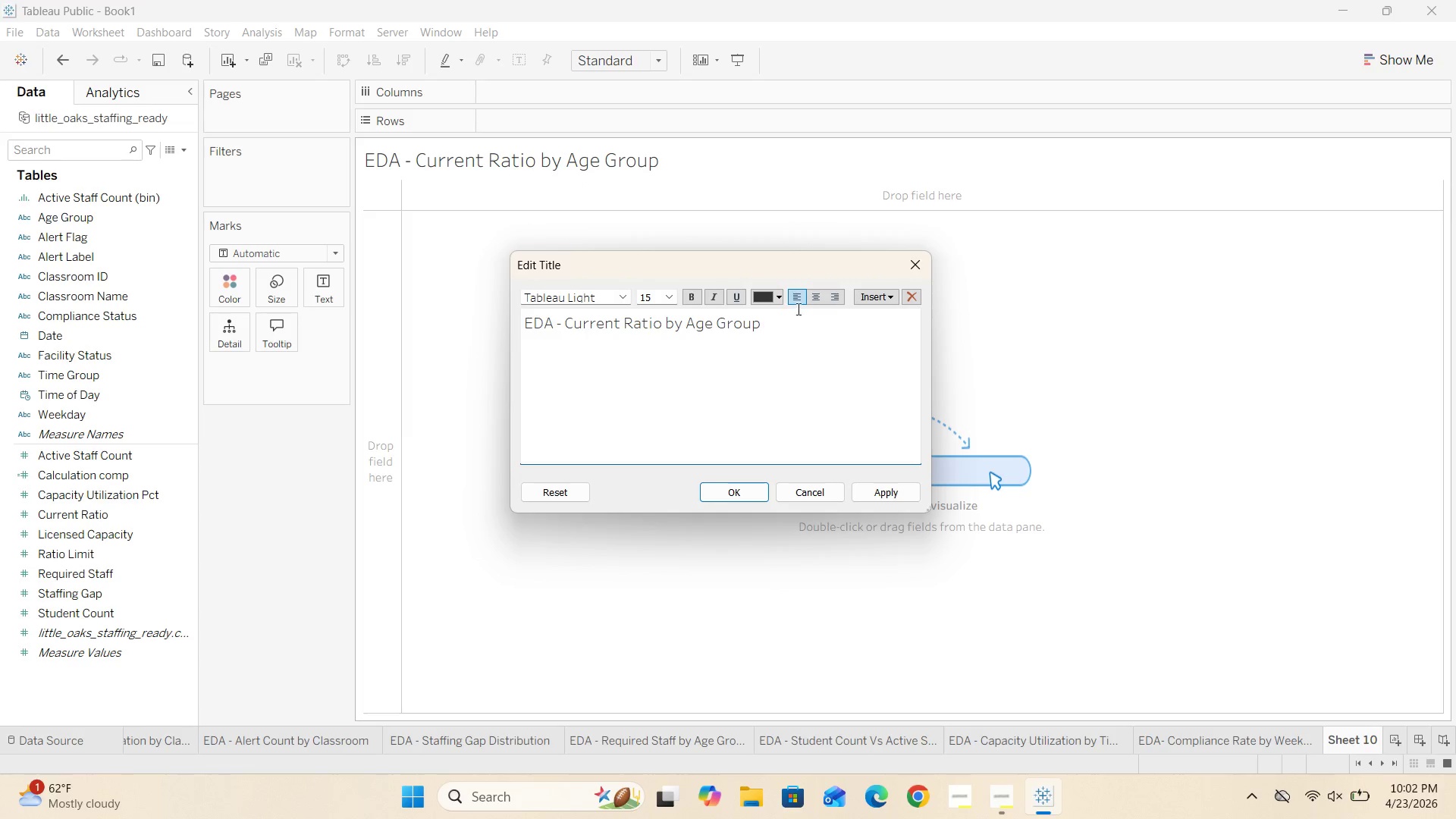 
left_click_drag(start_coordinate=[790, 316], to_coordinate=[423, 325])
 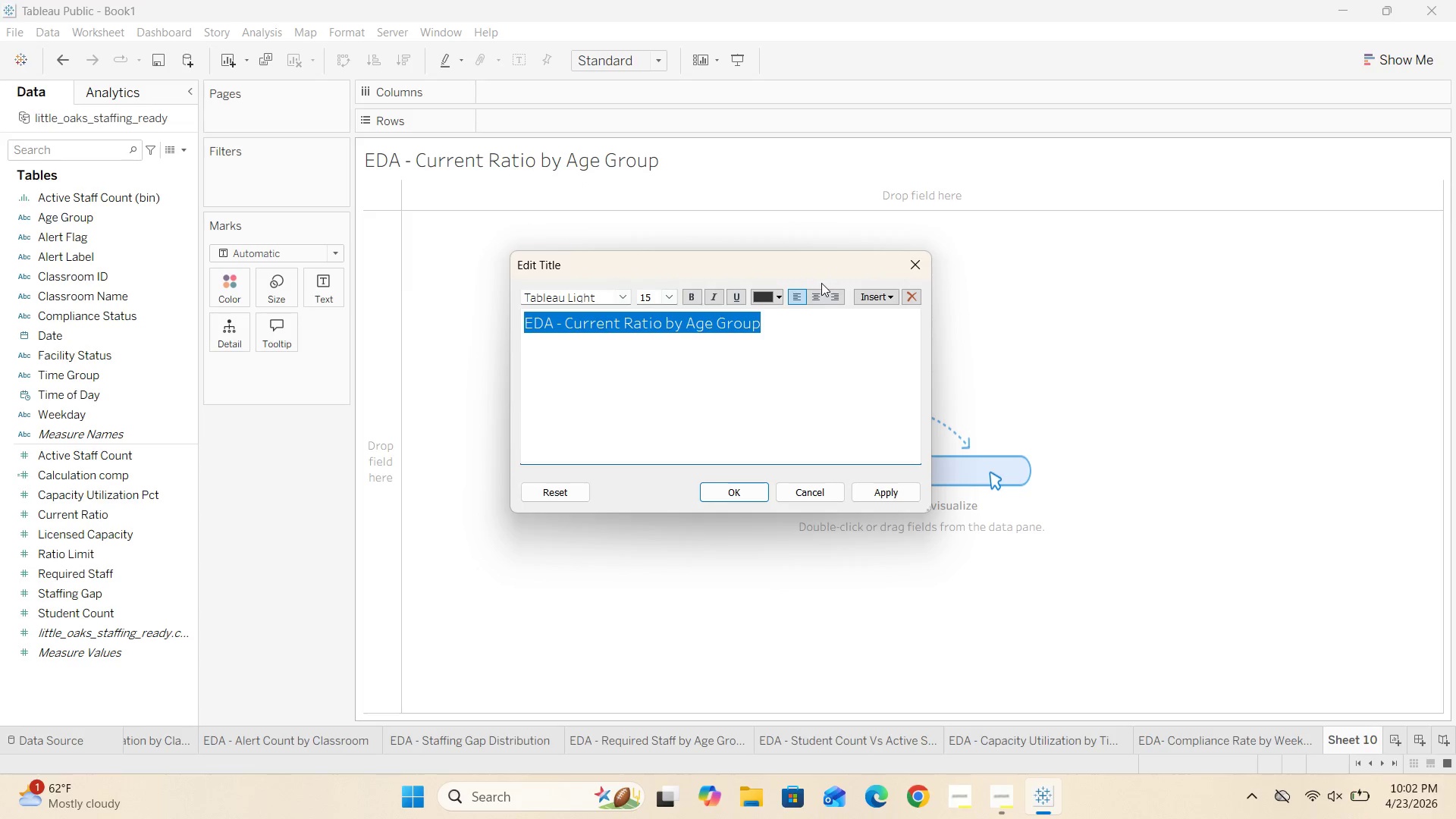 
left_click([817, 293])
 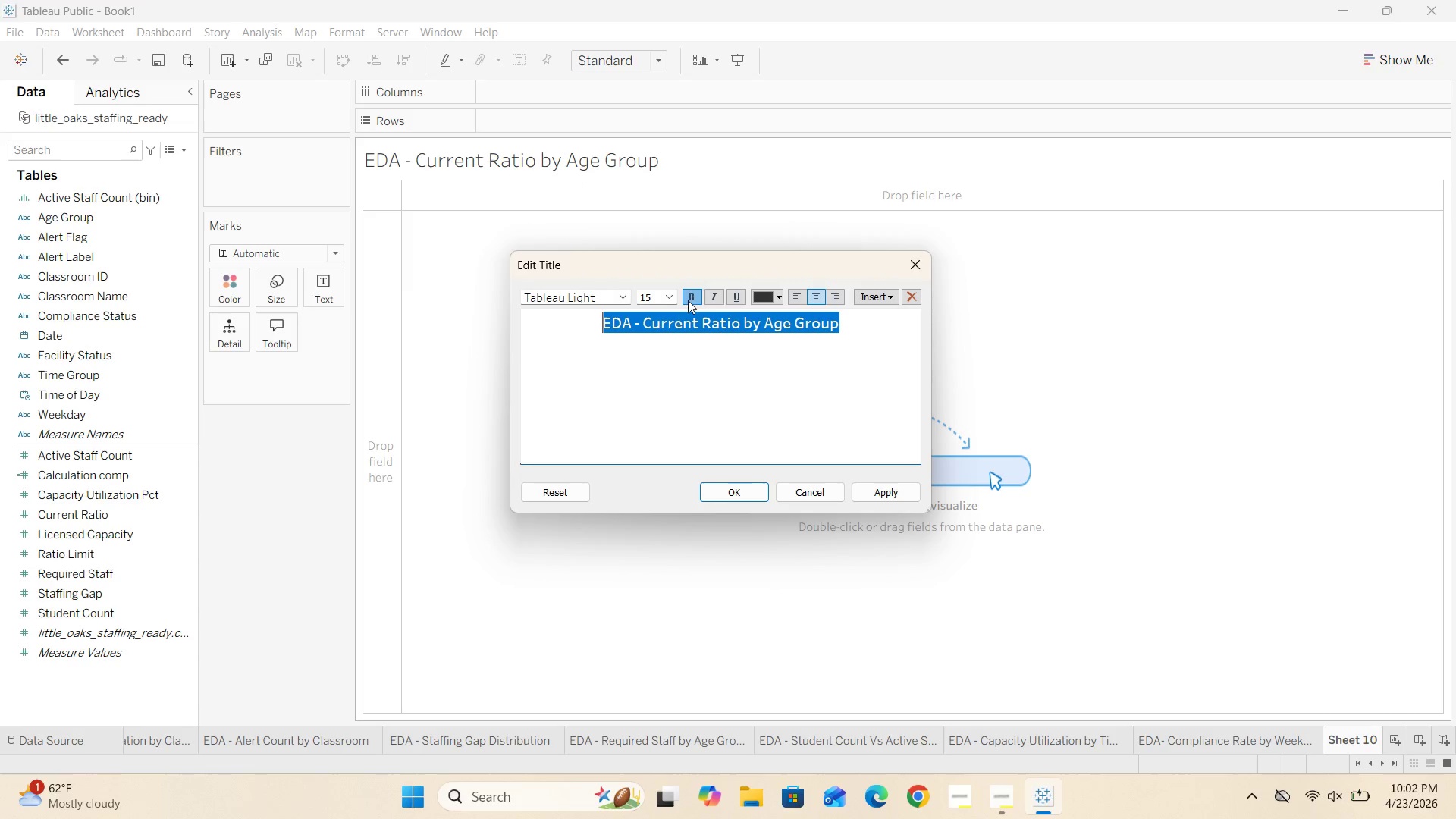 
left_click([675, 296])
 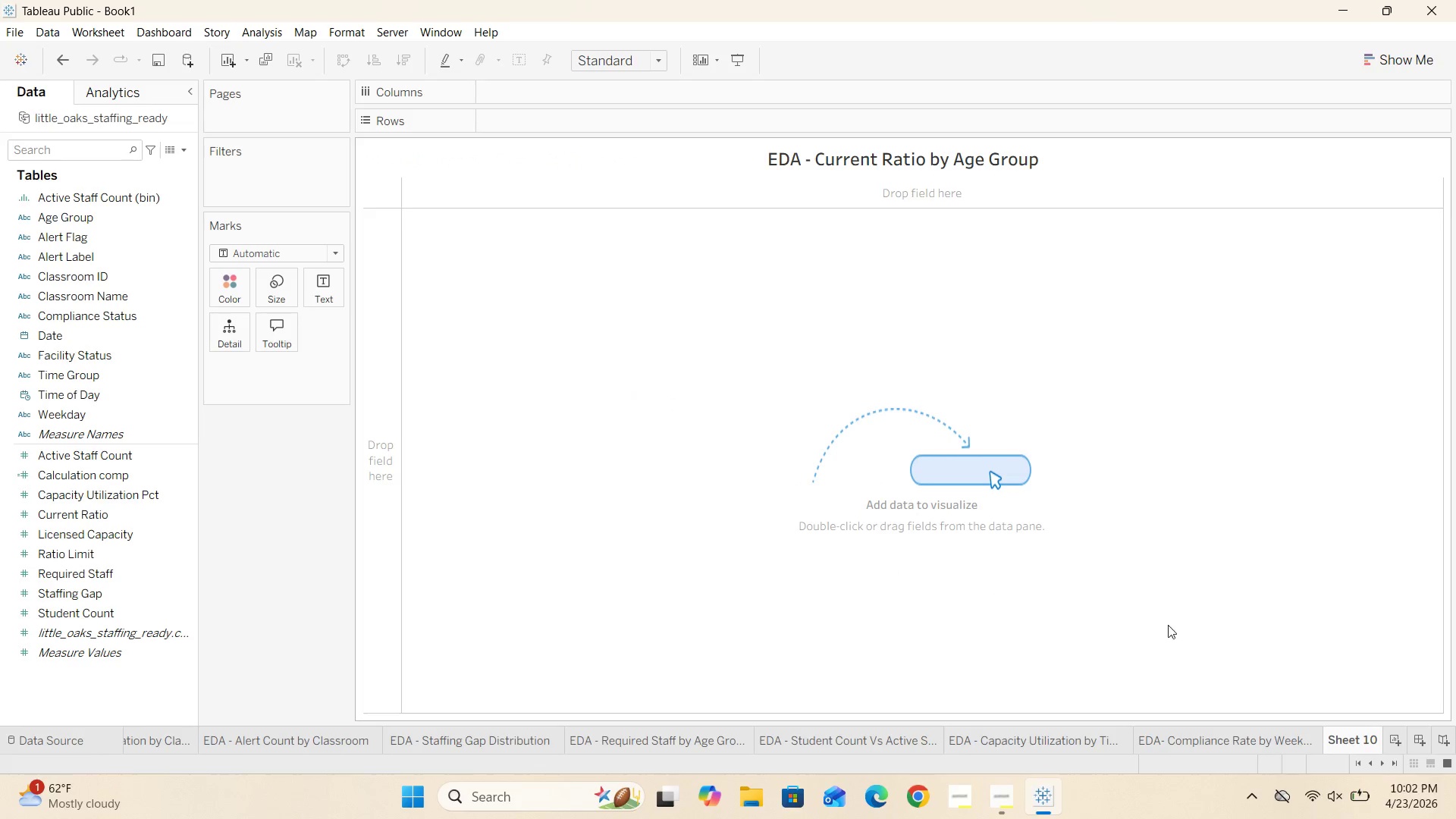 
double_click([1347, 740])
 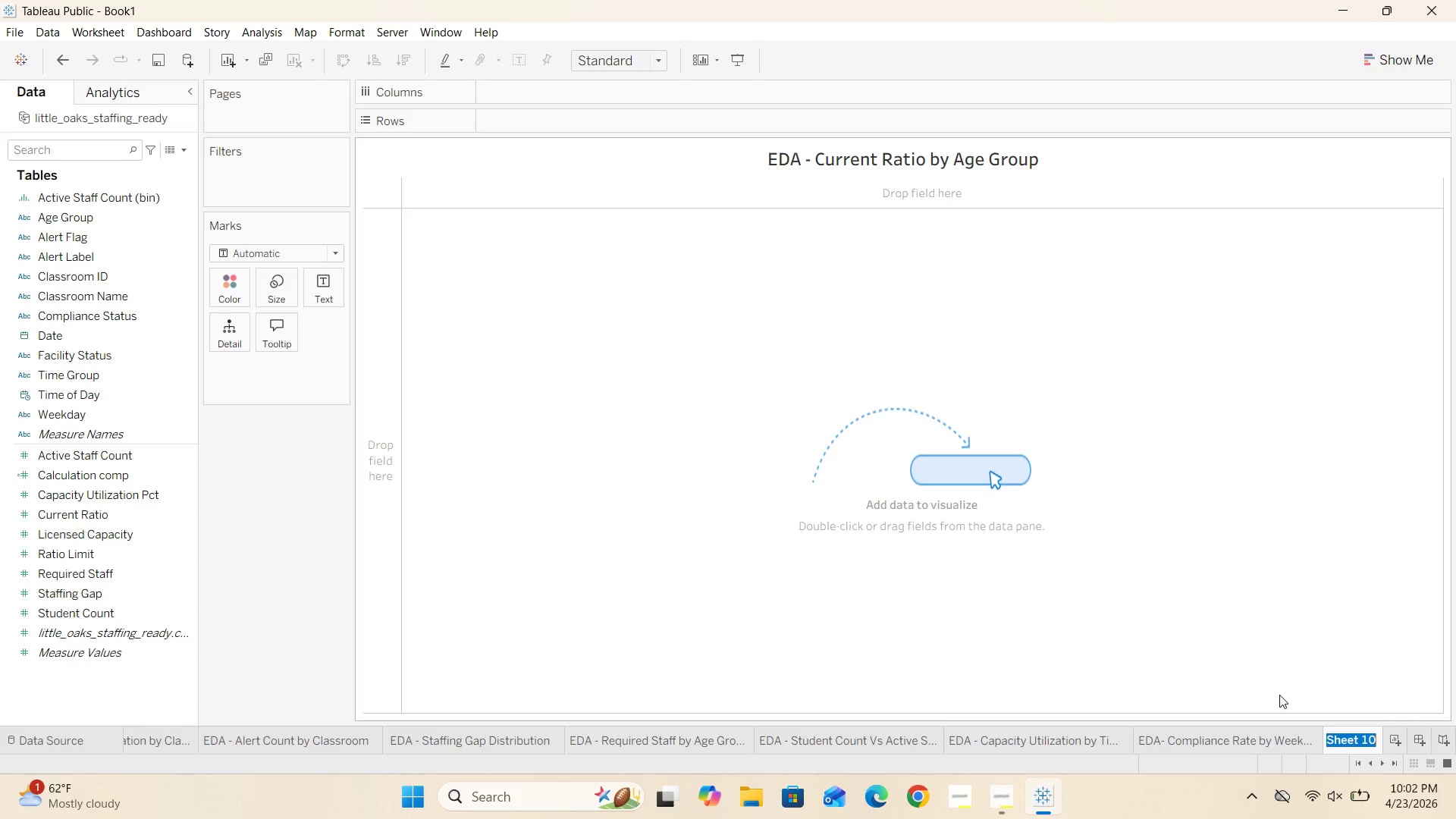 
key(Backspace)
type(EDA - Current R)
key(Tab)
type(atio)
 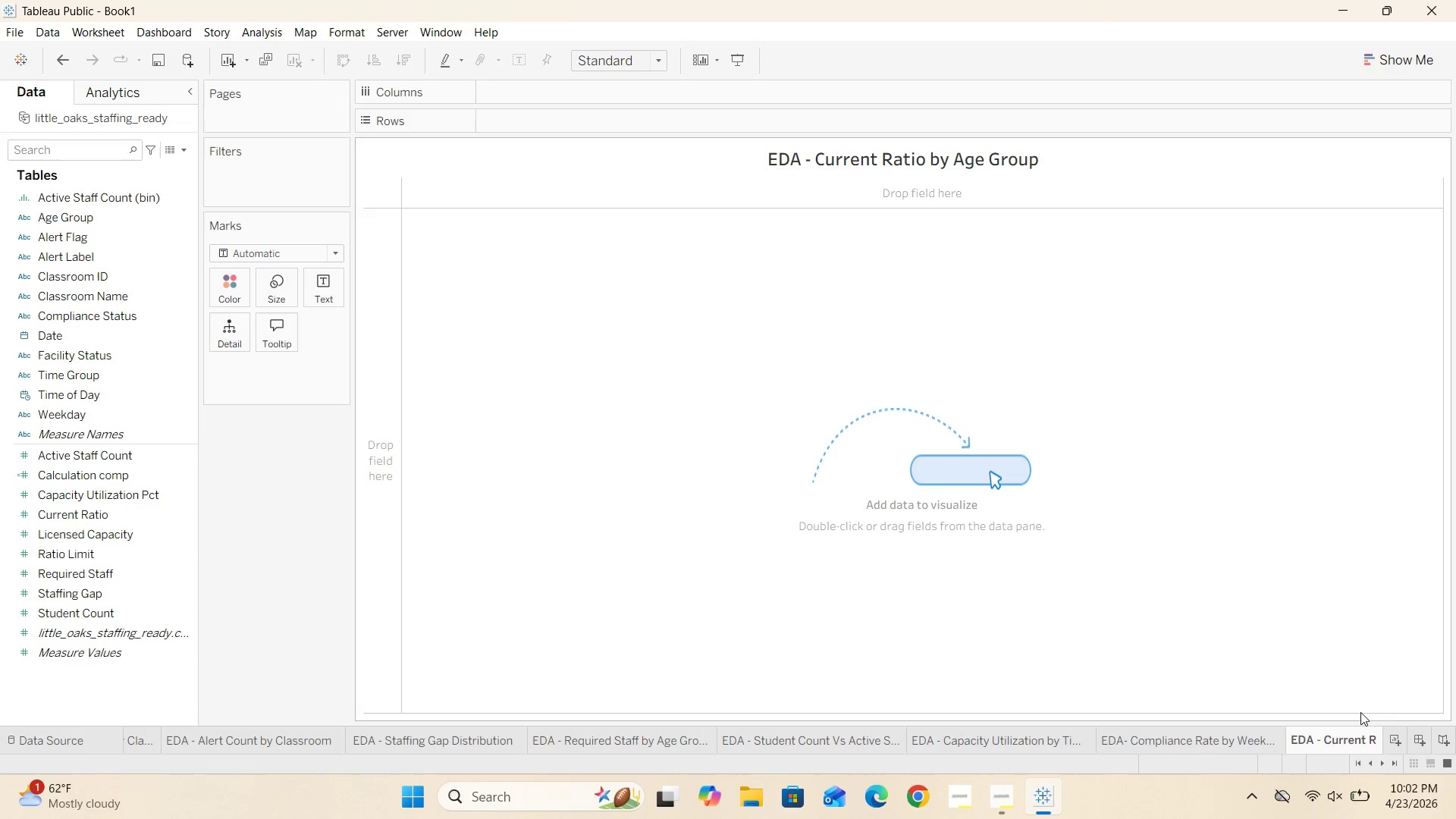 
double_click([1358, 735])
 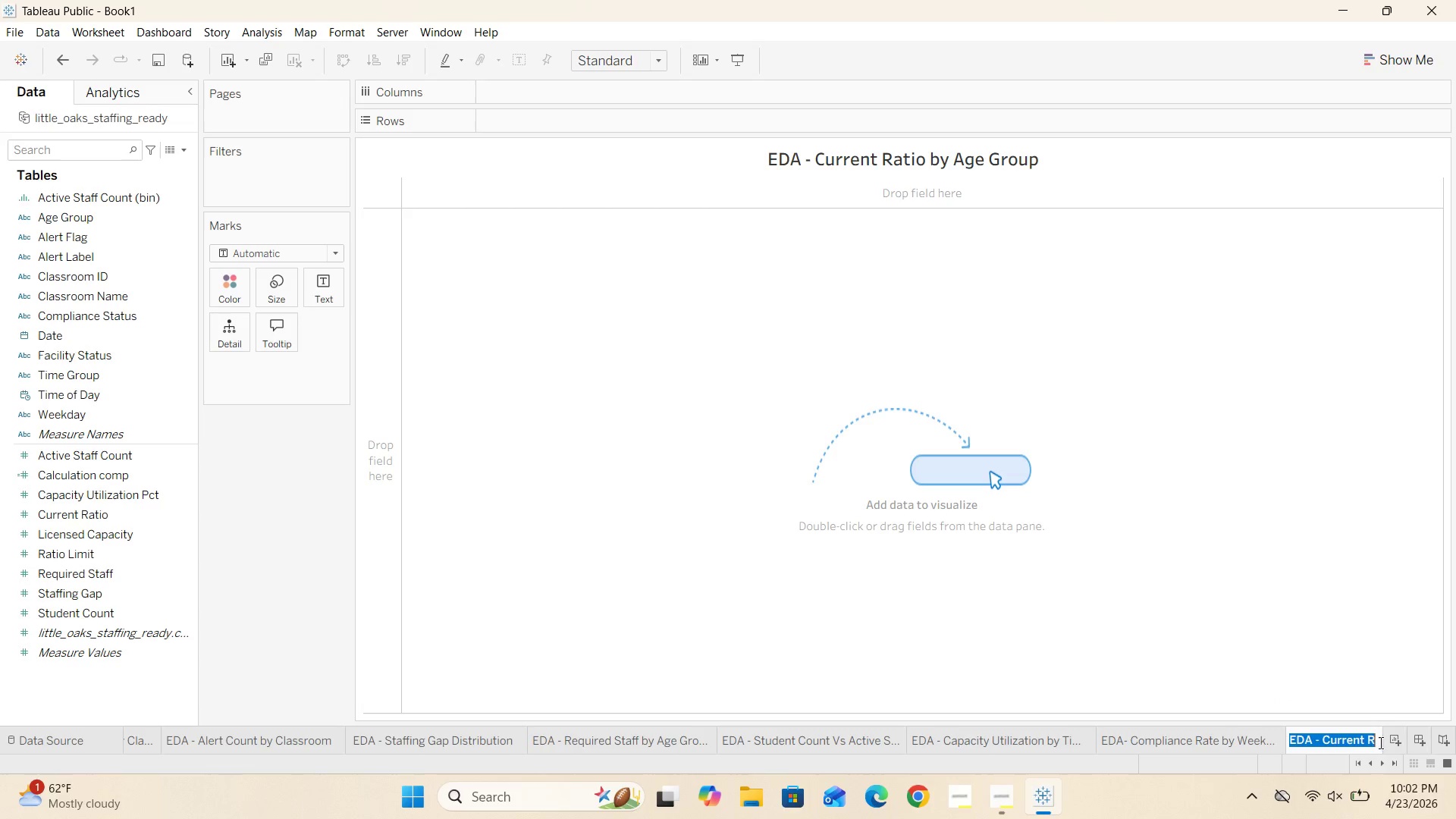 
left_click([1375, 738])
 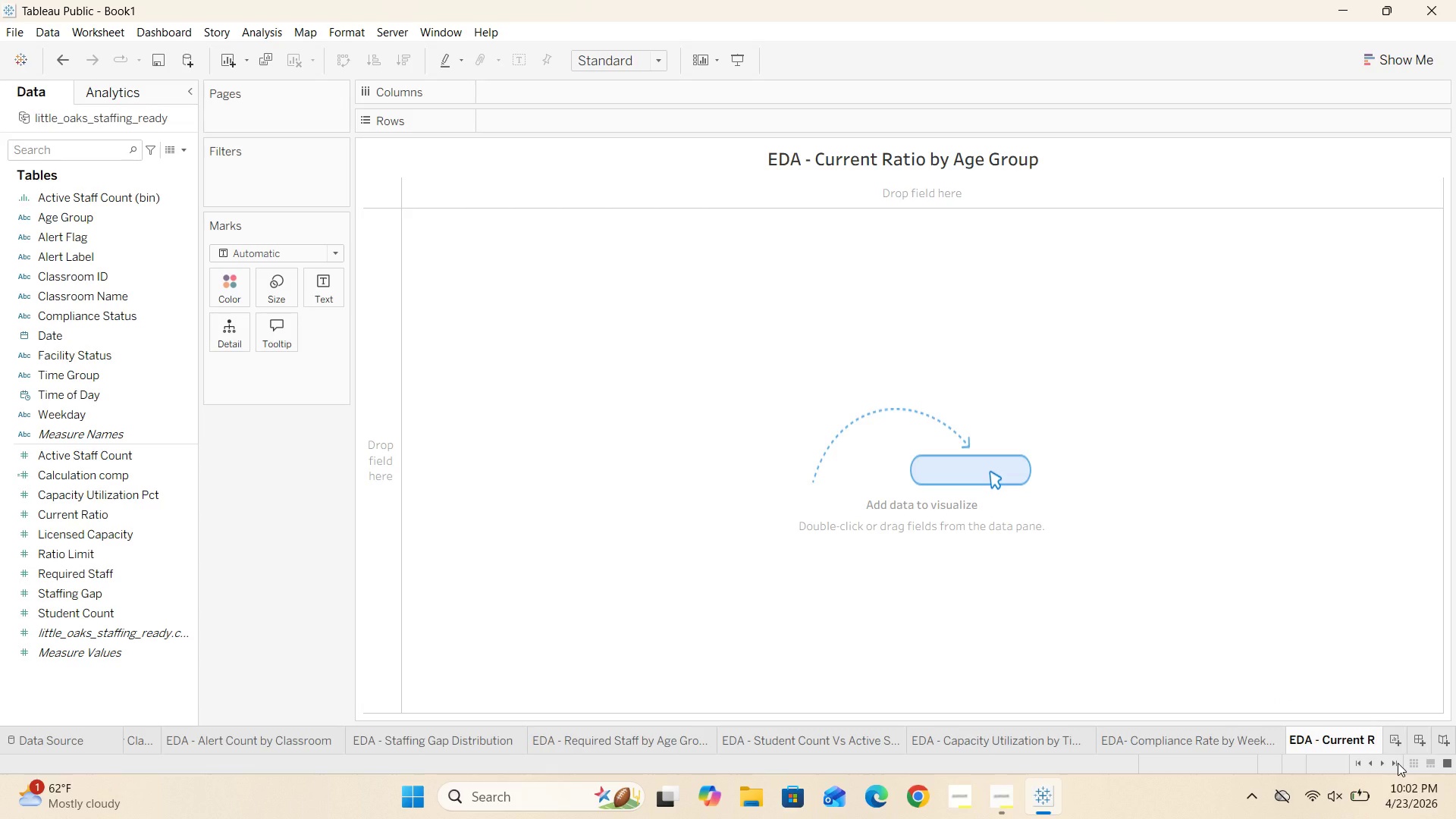 
type(atio by Age Group)
 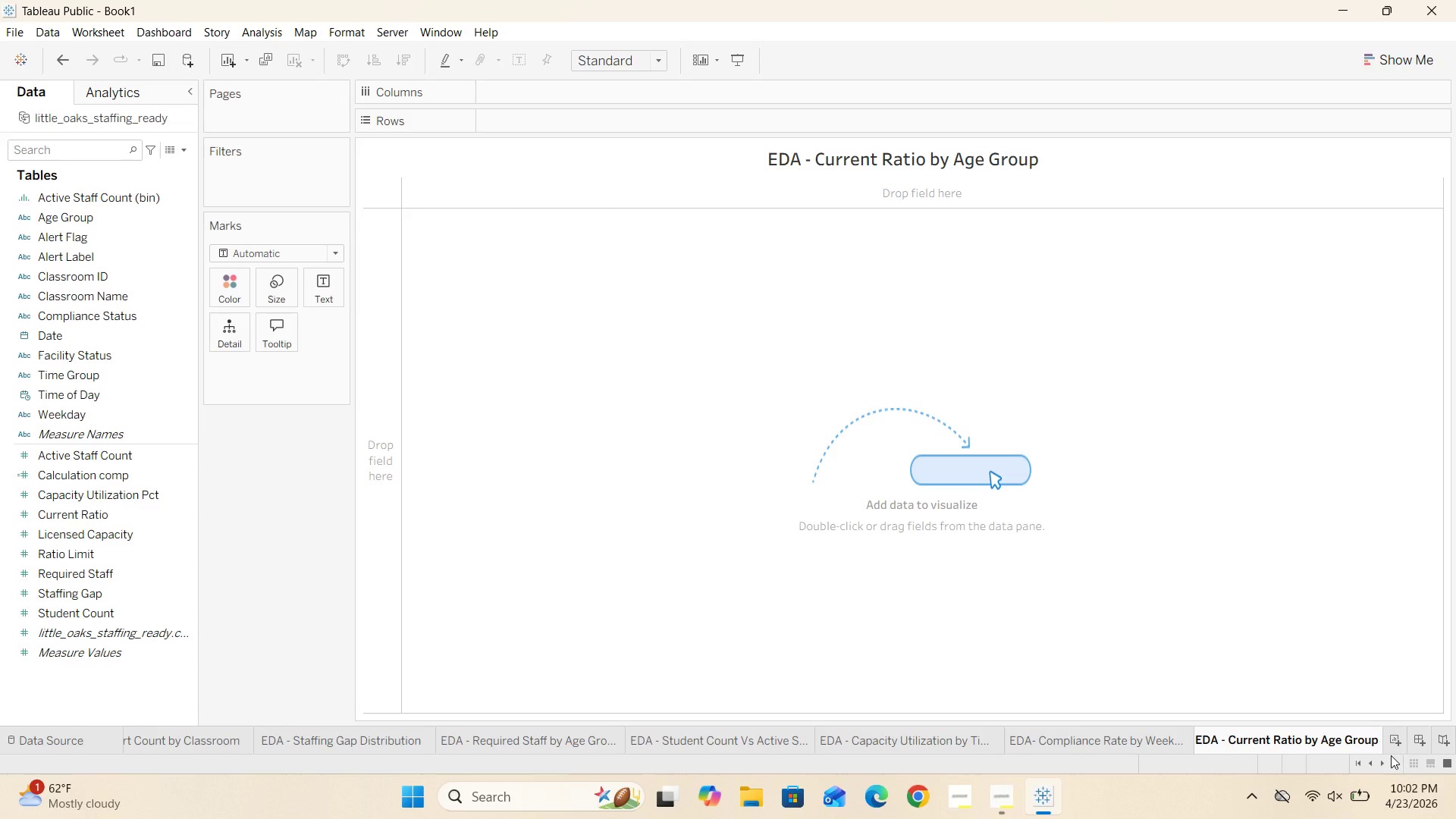 
left_click([1288, 648])
 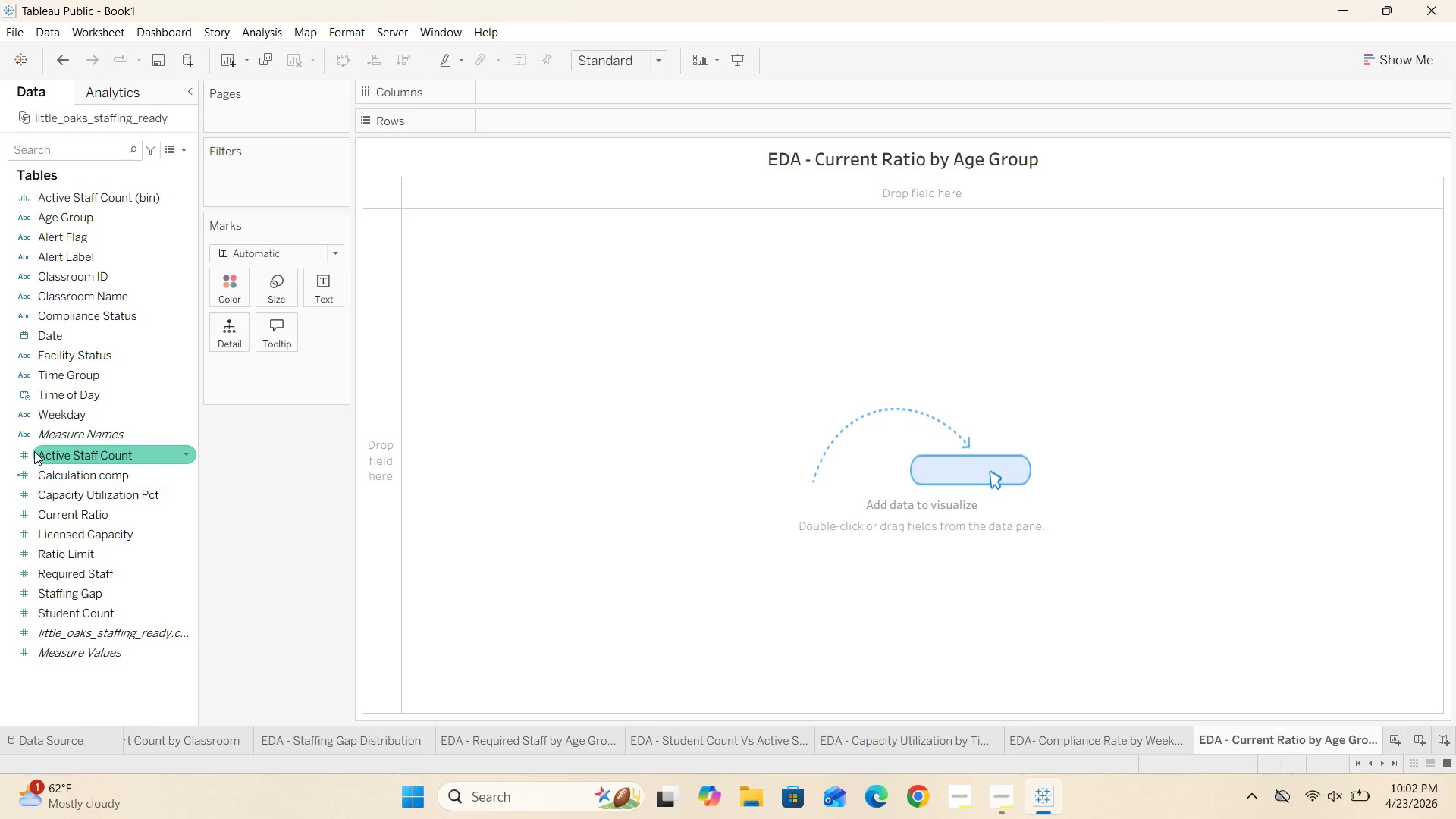 
left_click_drag(start_coordinate=[55, 216], to_coordinate=[514, 121])
 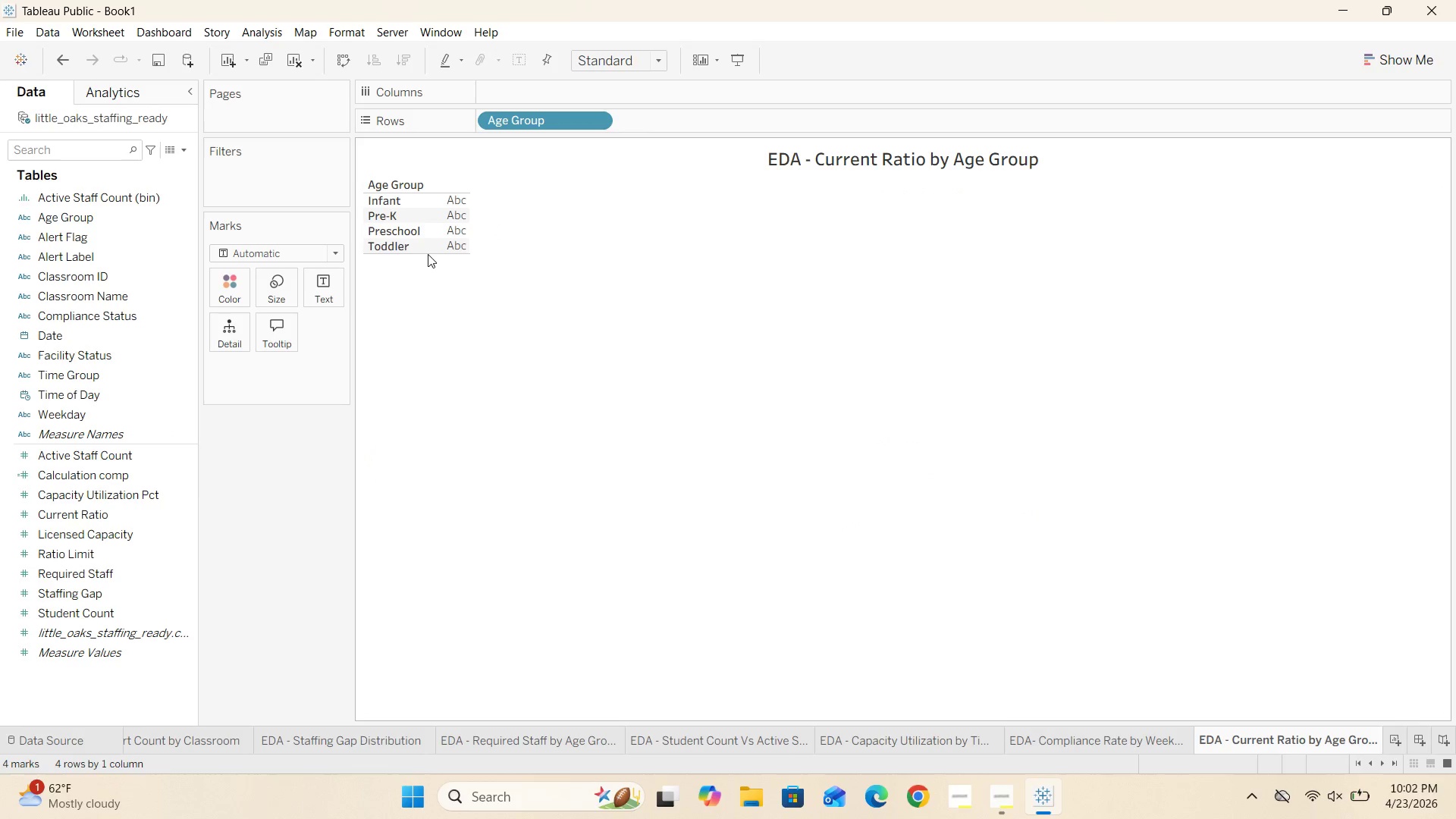 
left_click([433, 249])
 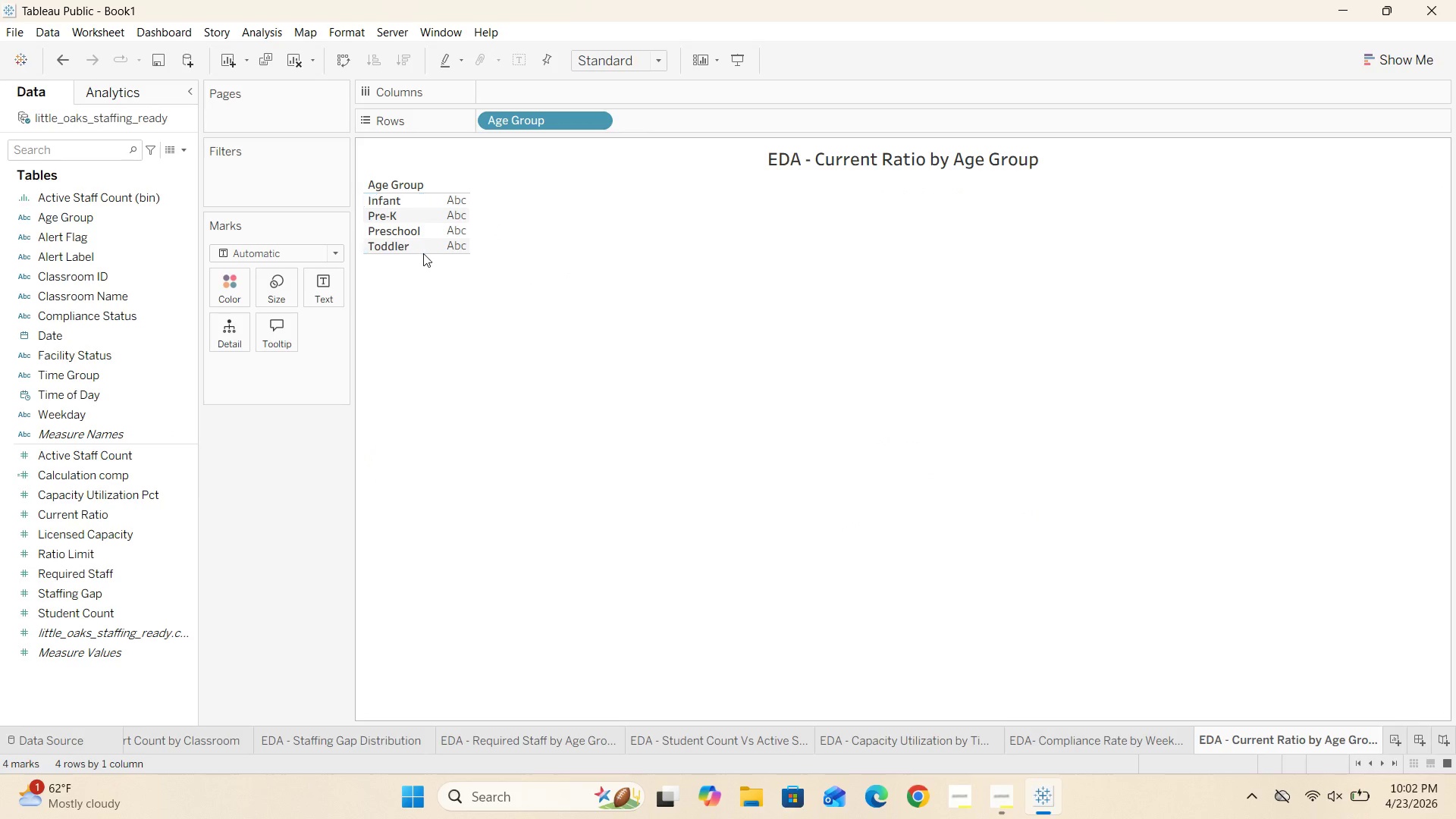 
left_click_drag(start_coordinate=[426, 253], to_coordinate=[428, 329])
 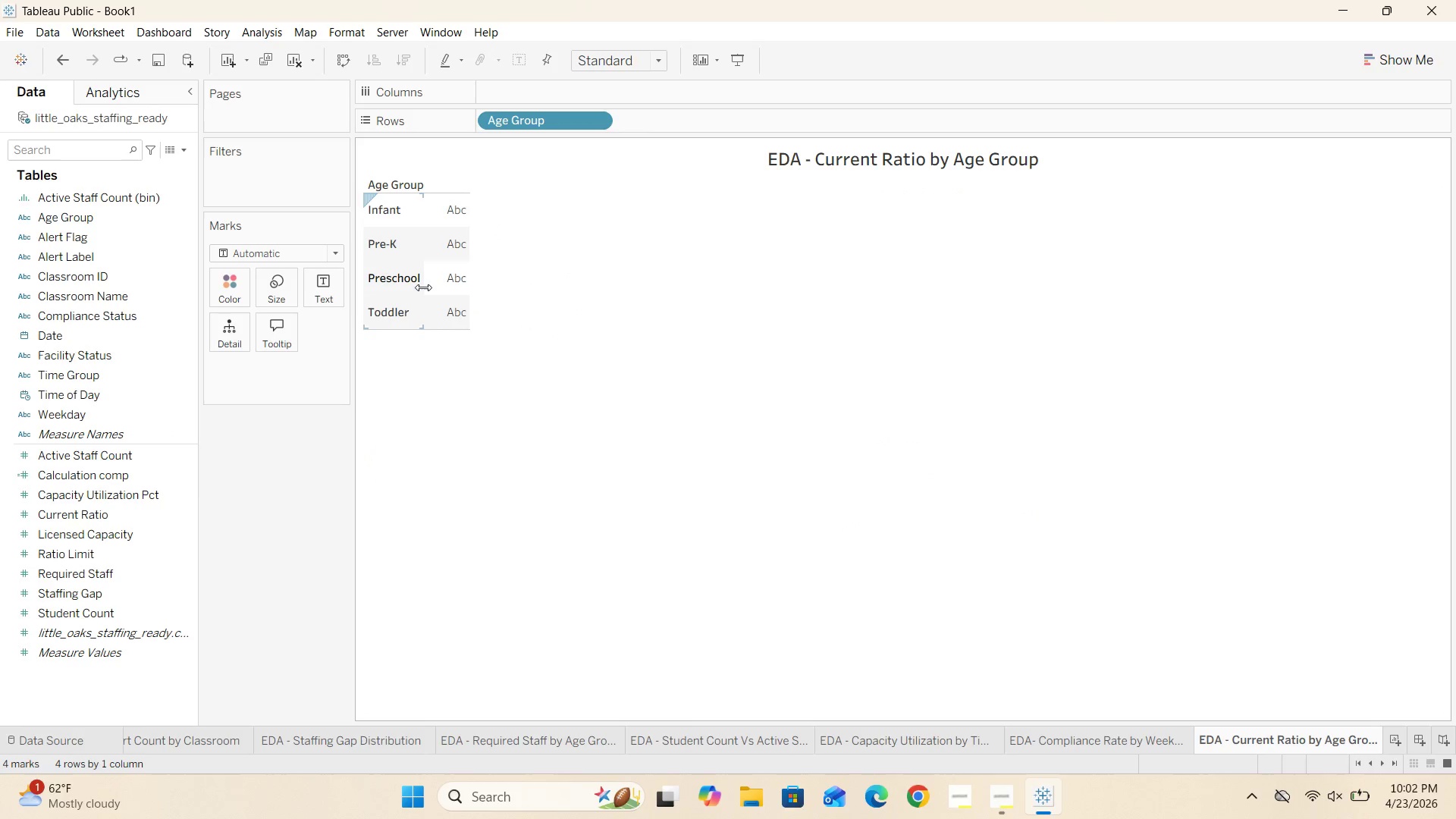 
left_click_drag(start_coordinate=[423, 287], to_coordinate=[441, 286])
 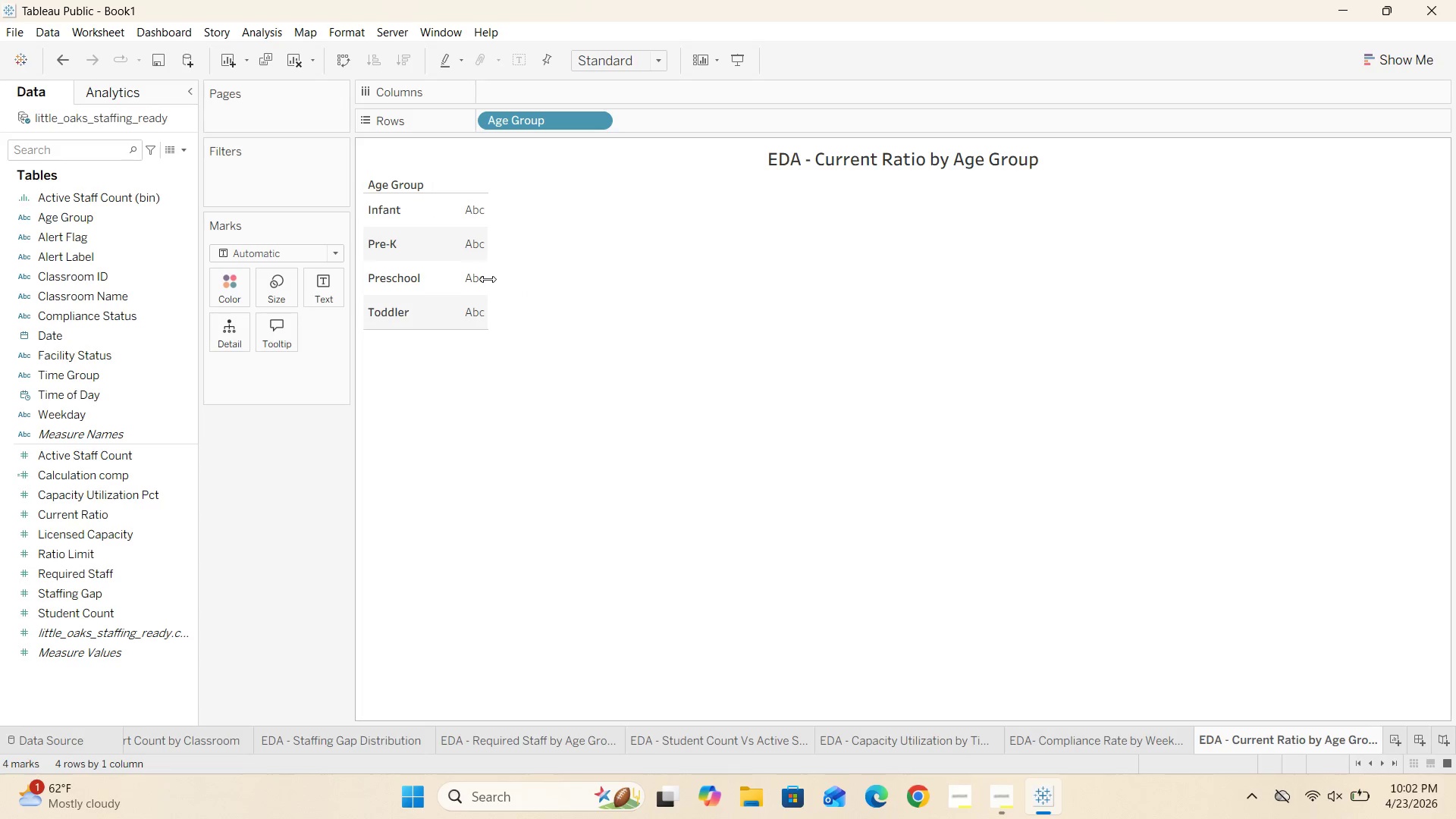 
left_click_drag(start_coordinate=[488, 279], to_coordinate=[583, 281])
 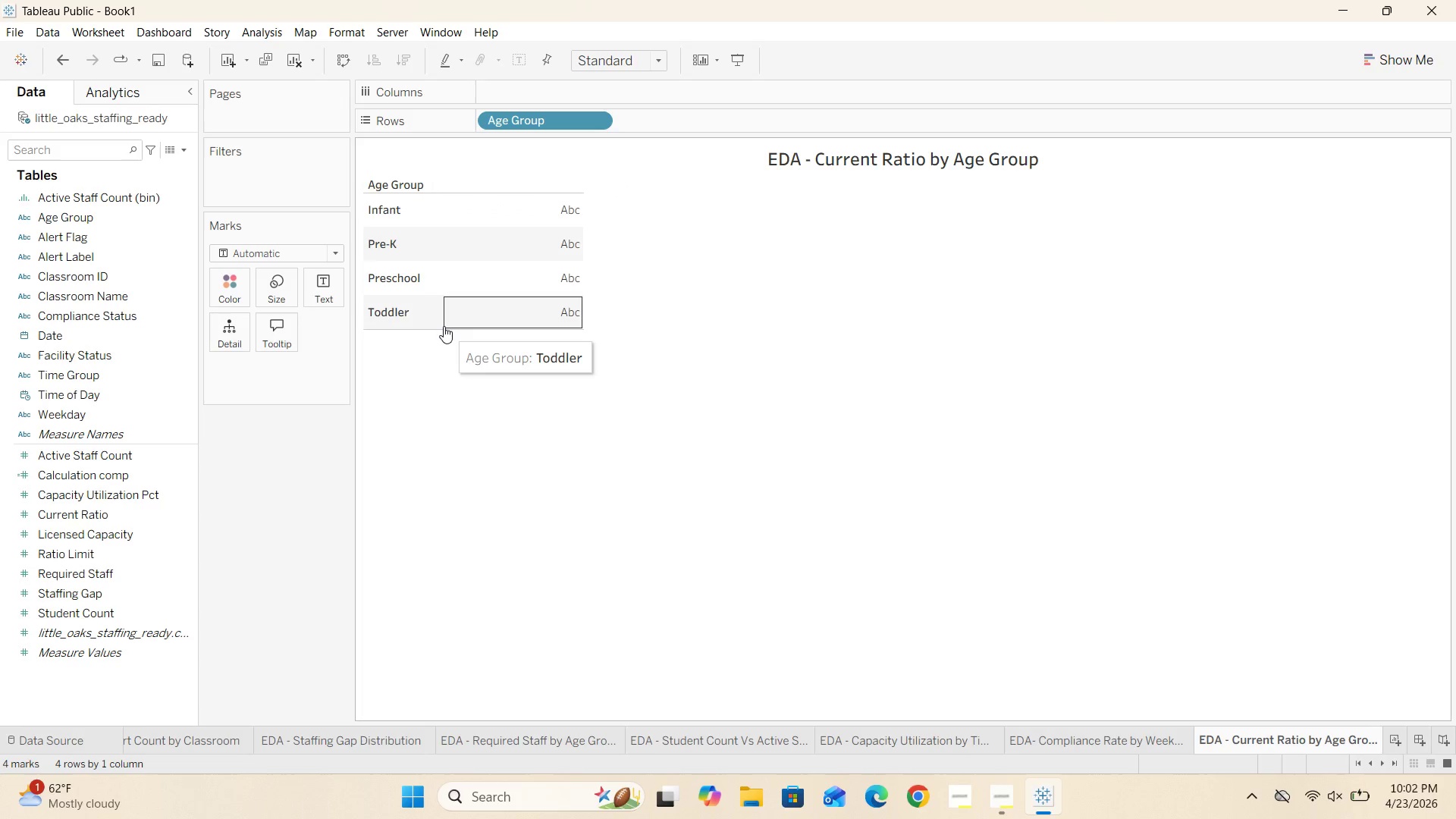 
left_click_drag(start_coordinate=[444, 328], to_coordinate=[441, 345])
 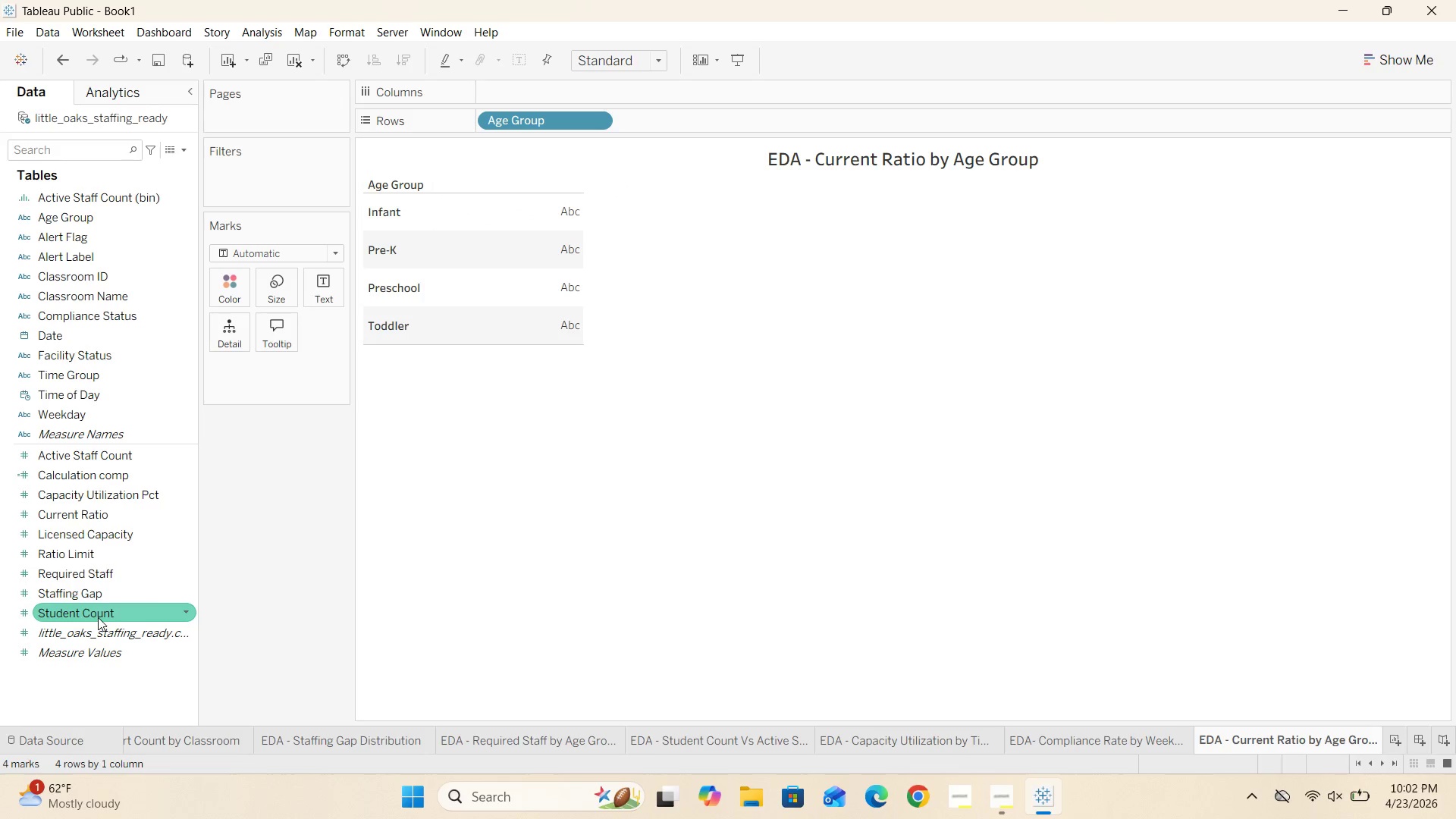 
left_click_drag(start_coordinate=[88, 516], to_coordinate=[541, 89])
 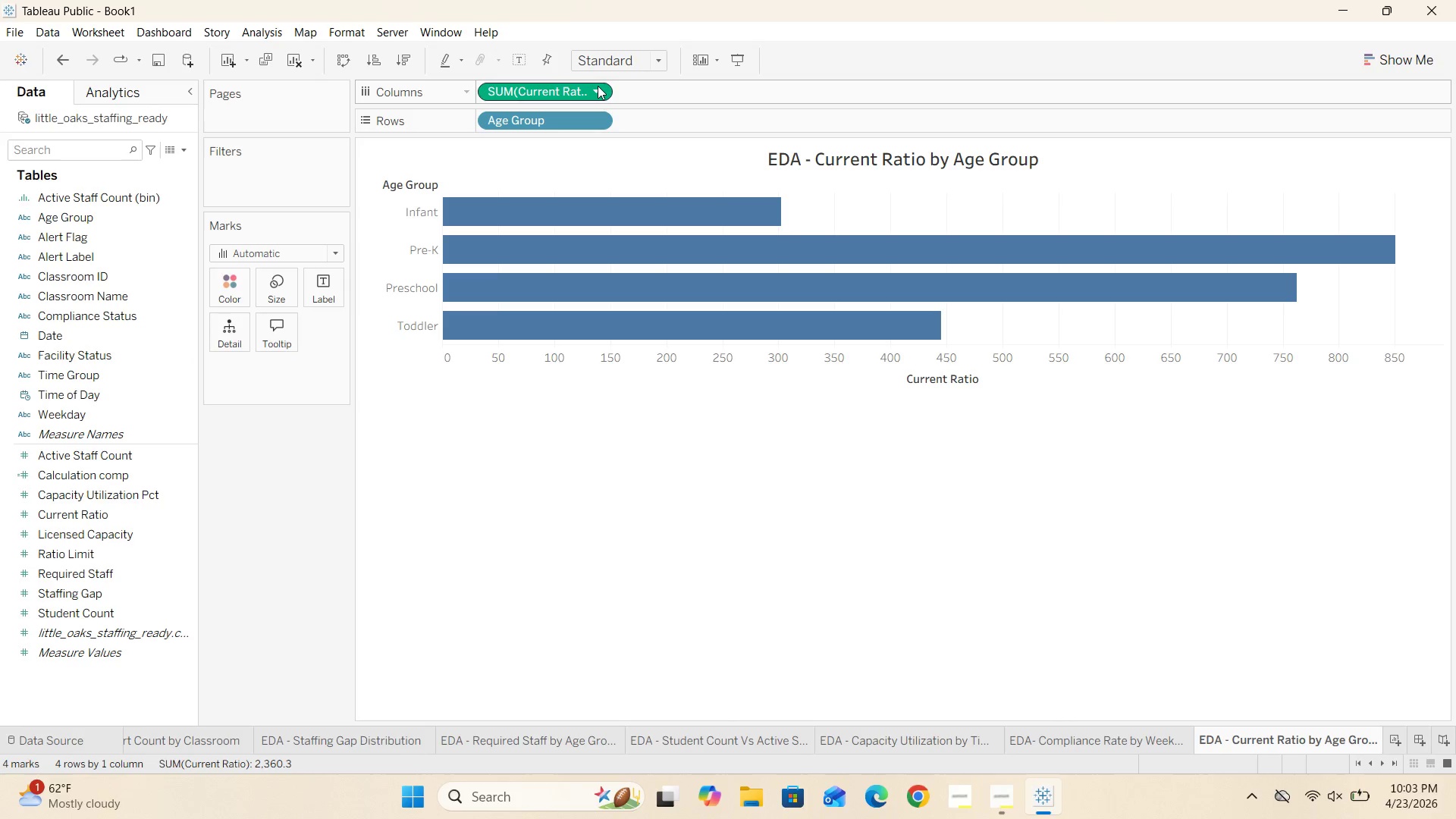 
left_click([598, 86])
 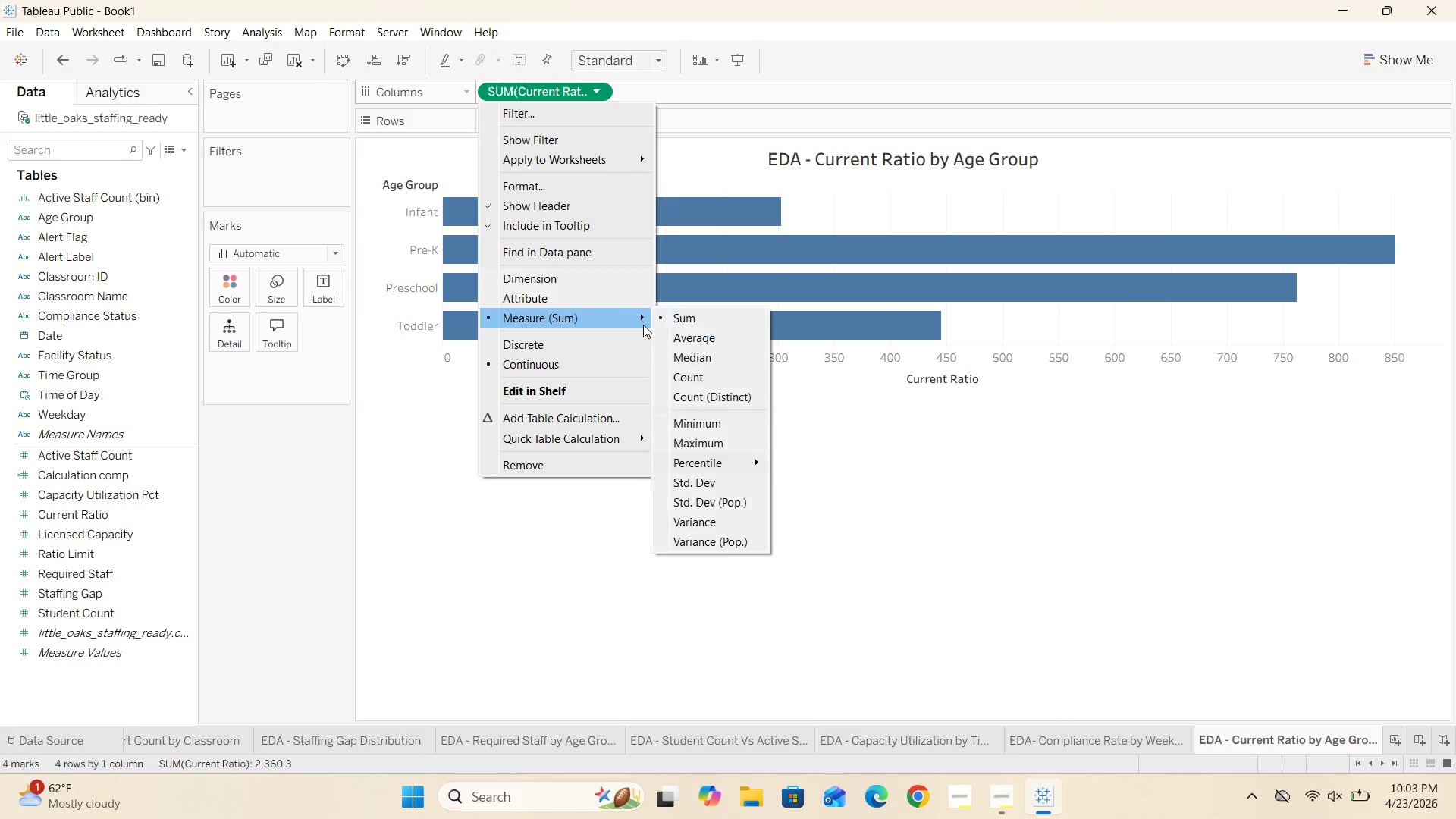 
left_click([685, 337])
 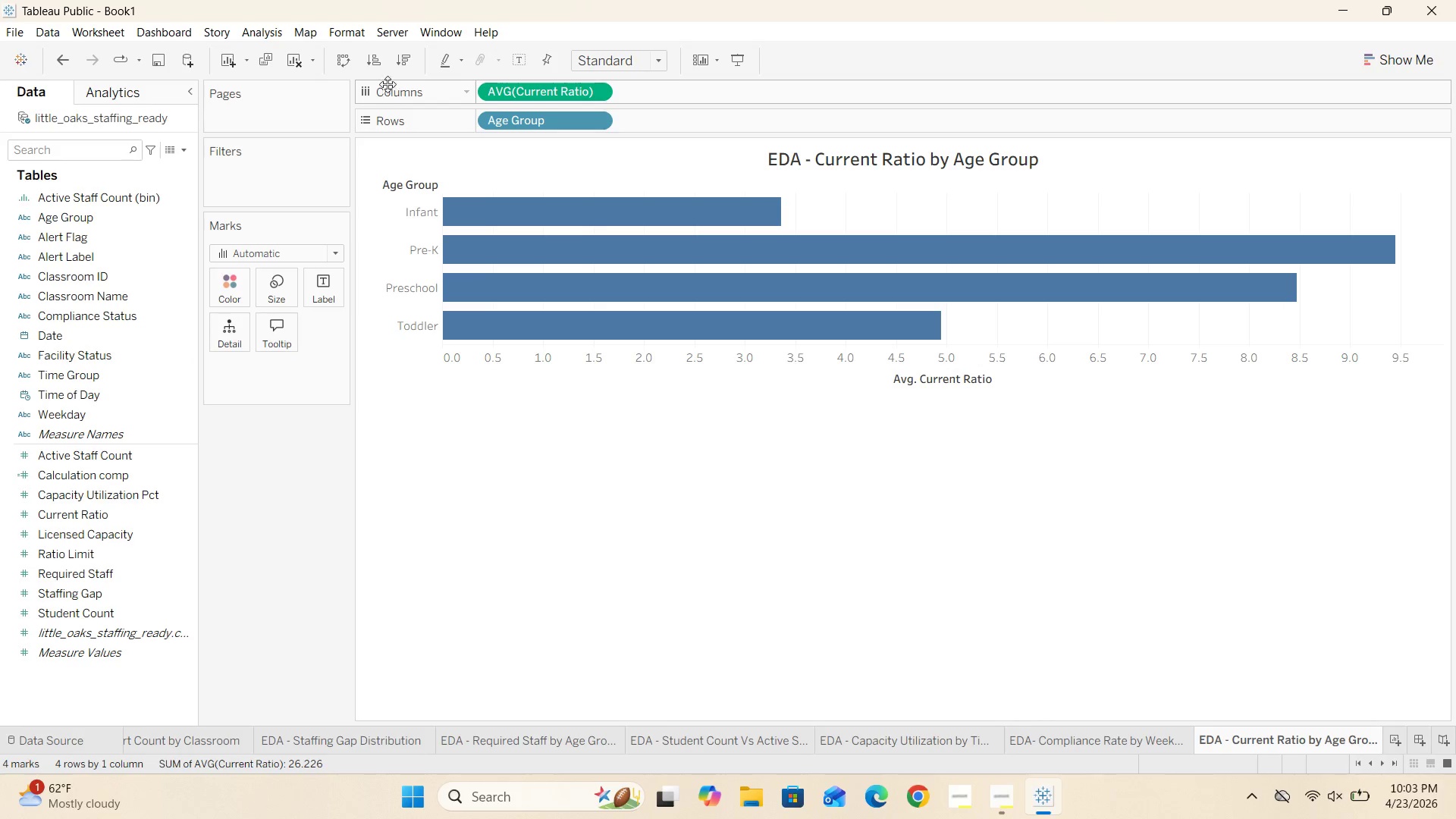 
left_click([400, 65])
 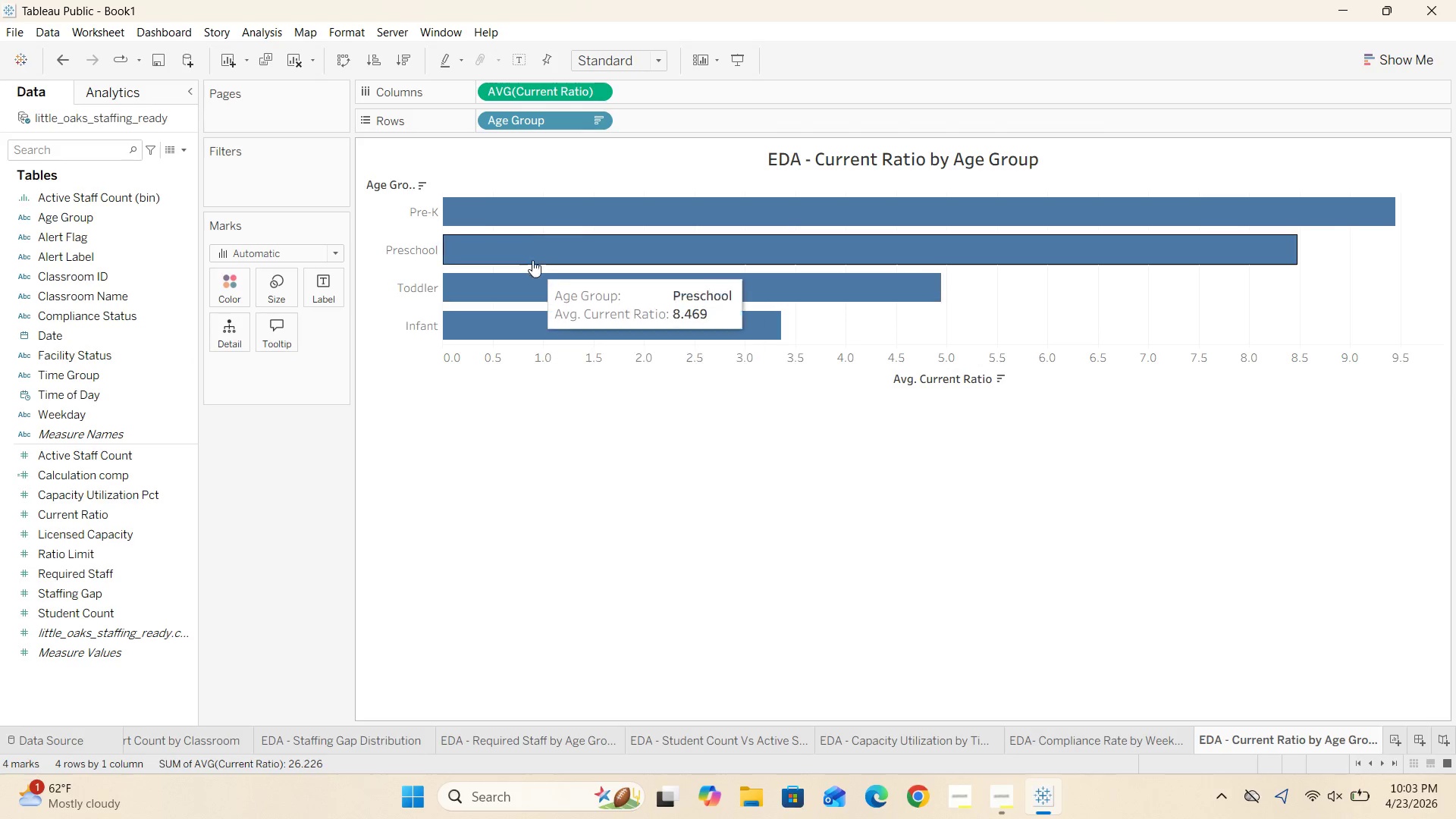 
left_click_drag(start_coordinate=[442, 231], to_coordinate=[573, 231])
 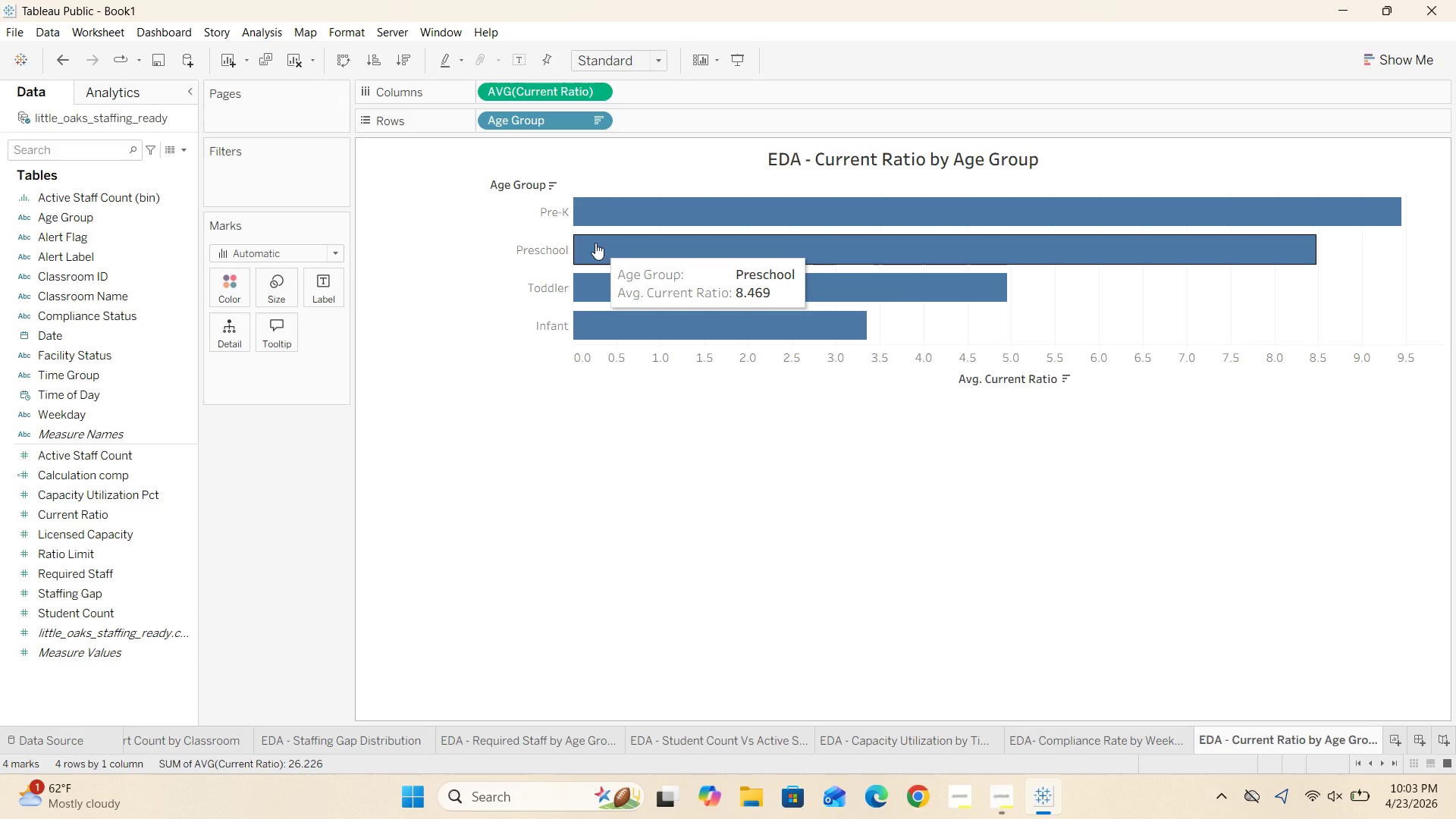 
wait(7.64)
 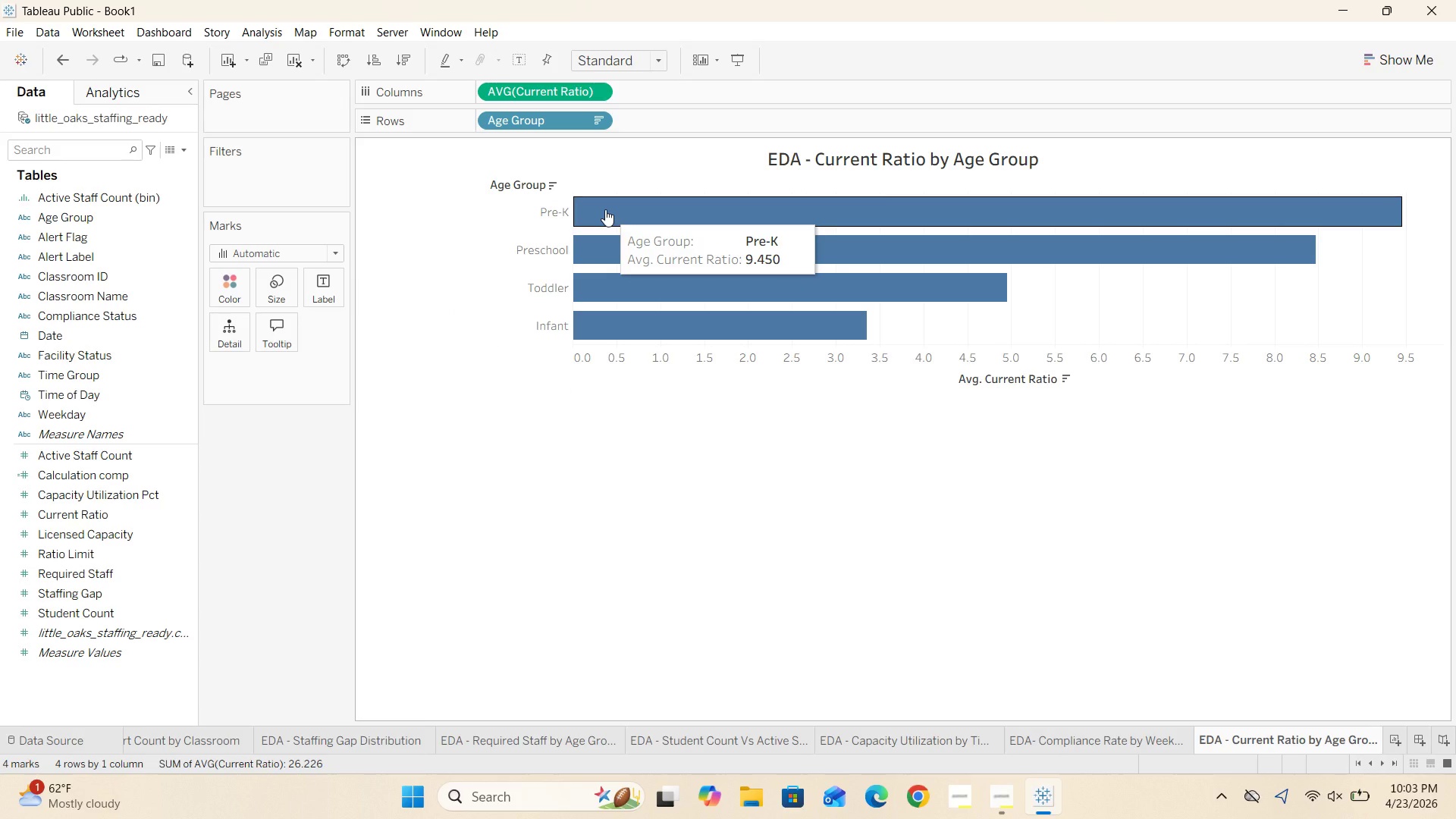 
left_click([1162, 738])
 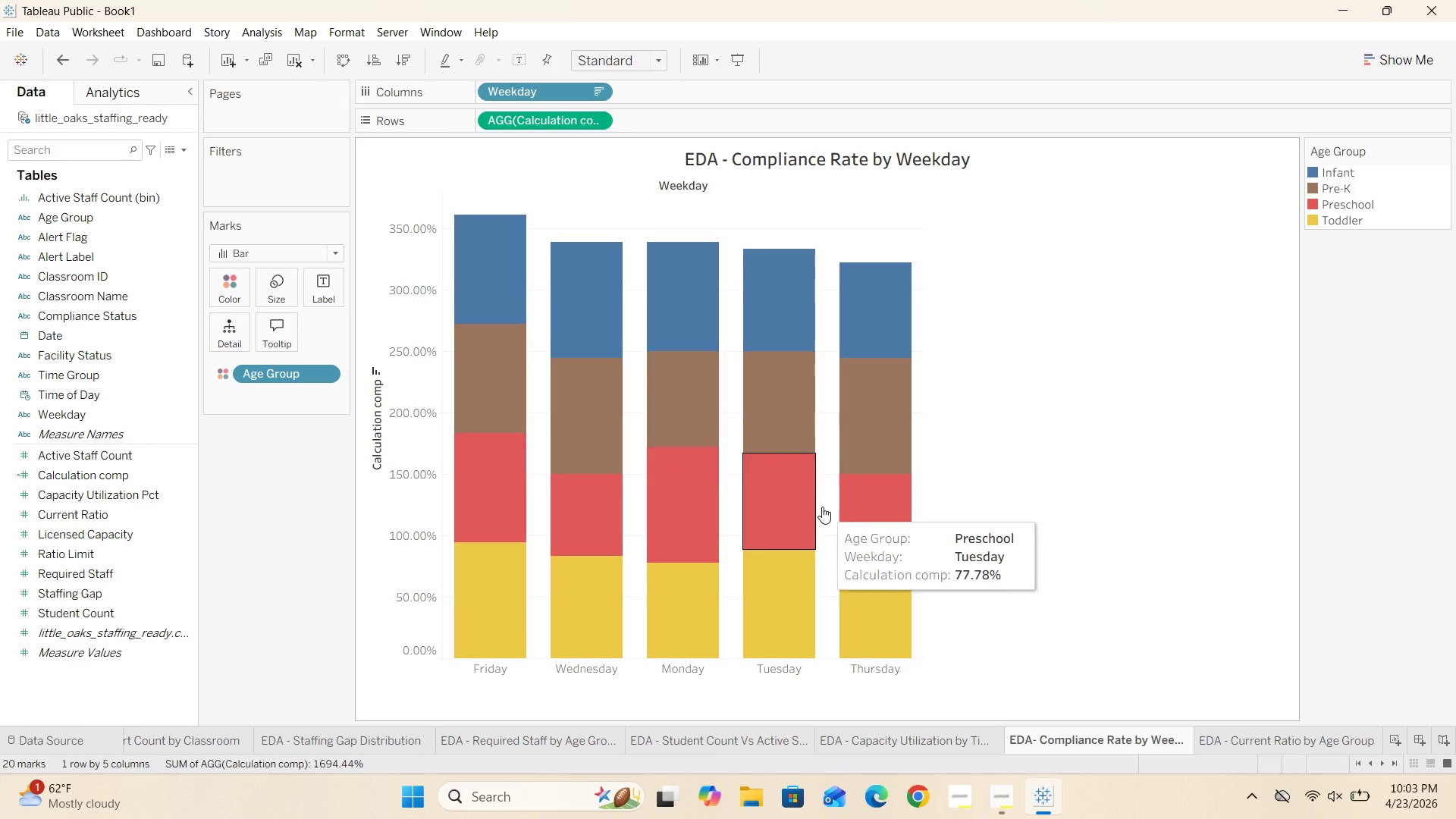 
left_click([1259, 746])
 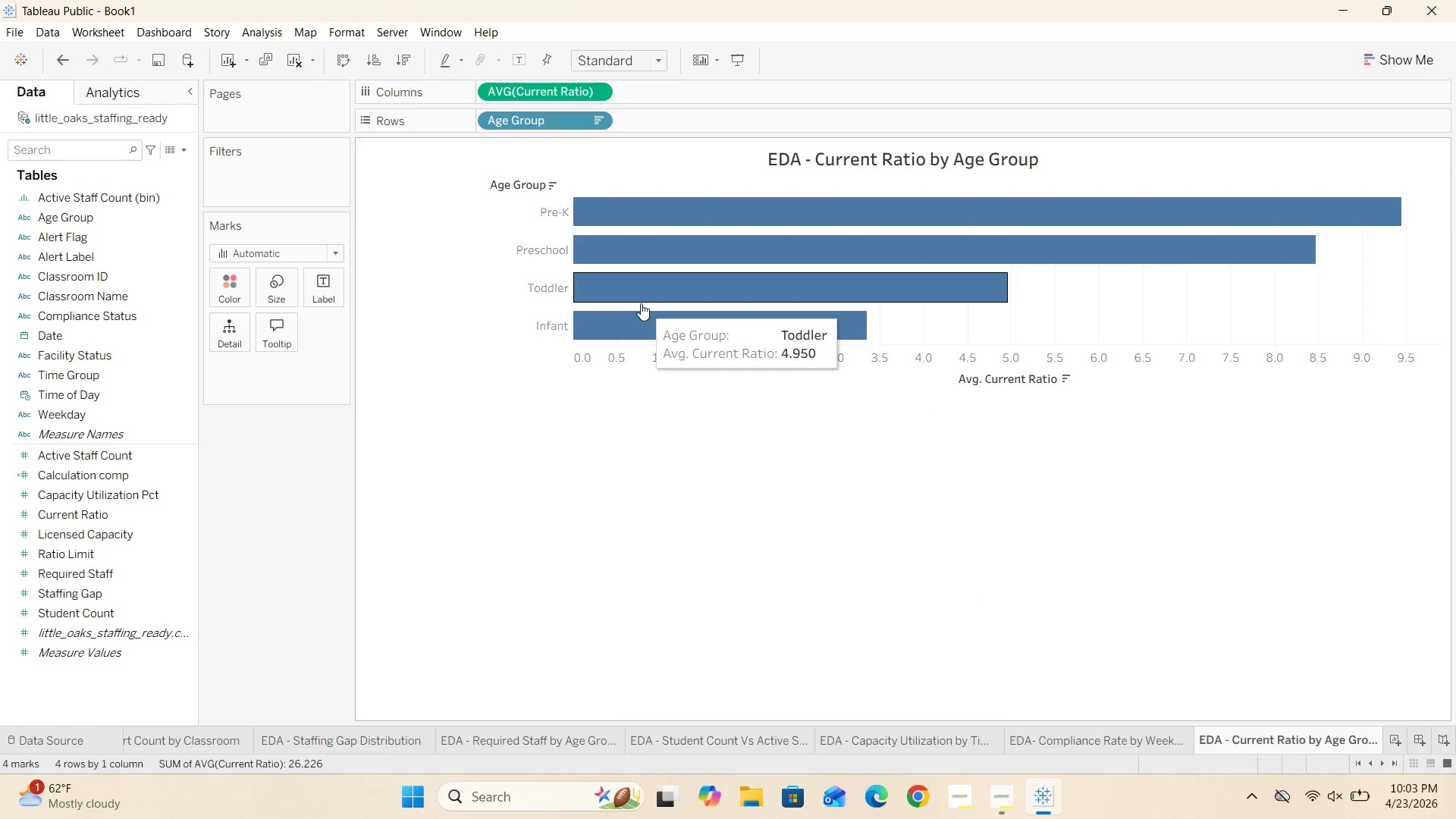 
double_click([991, 393])
 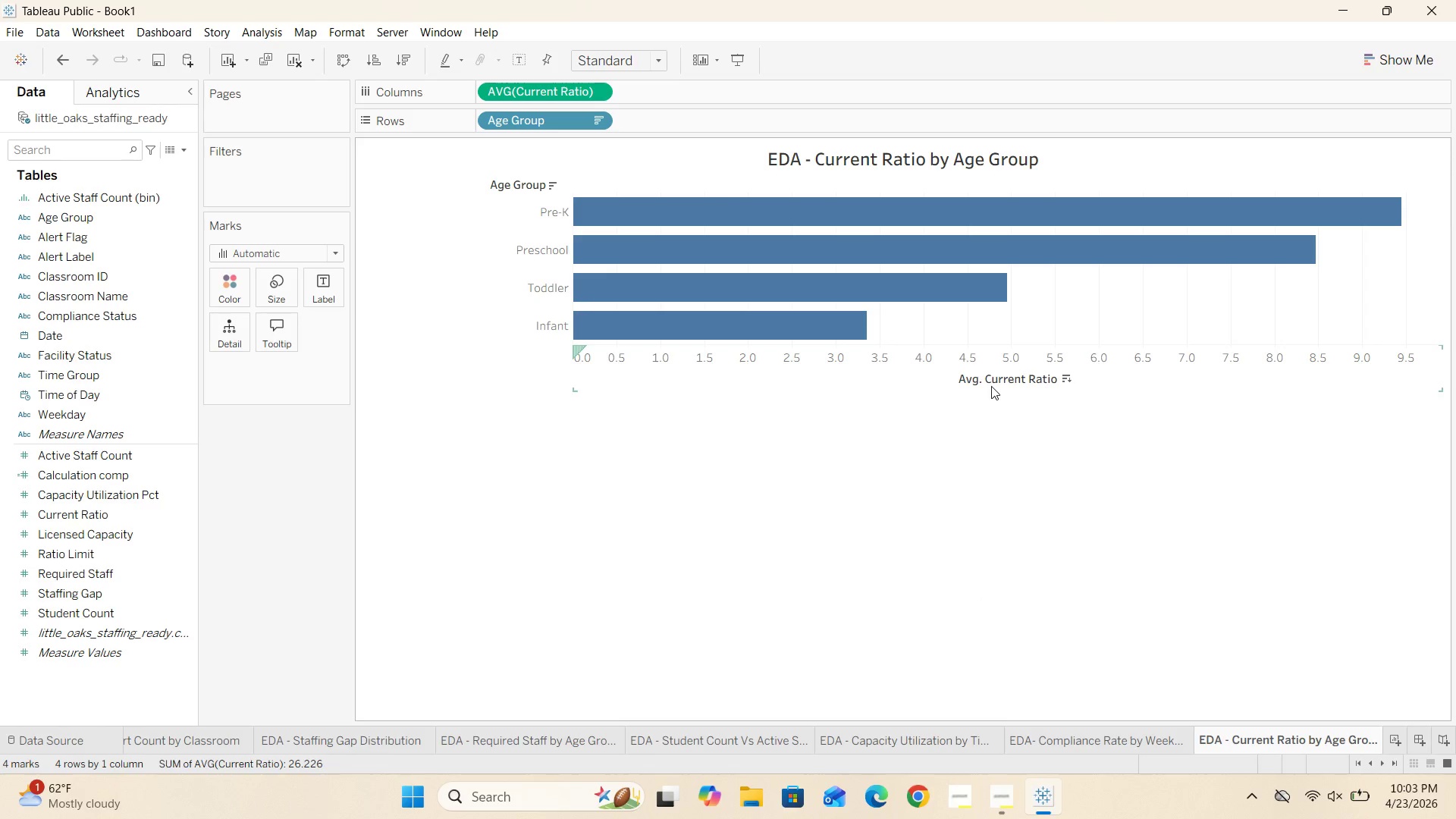 
triple_click([991, 386])
 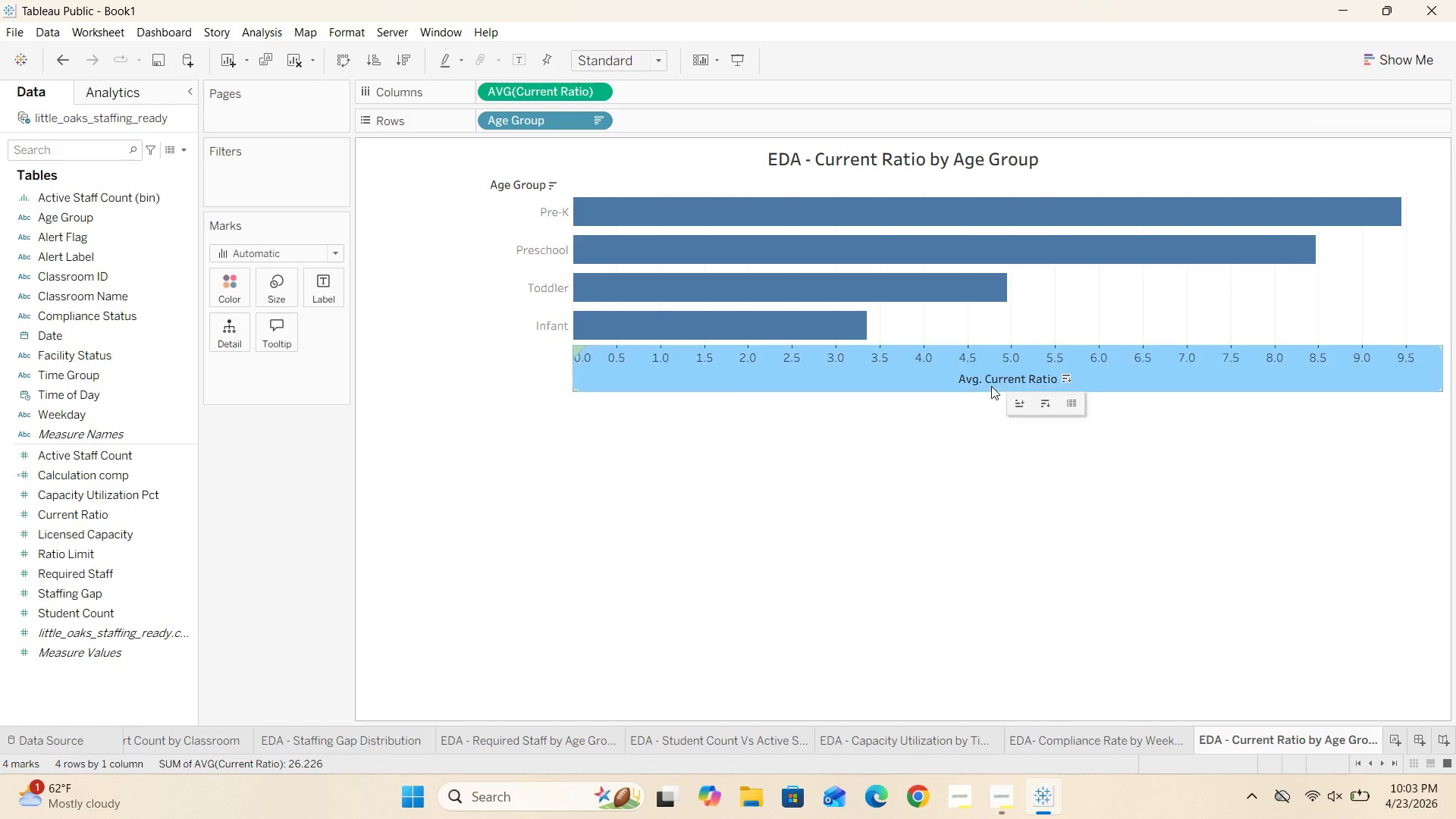 
triple_click([991, 386])
 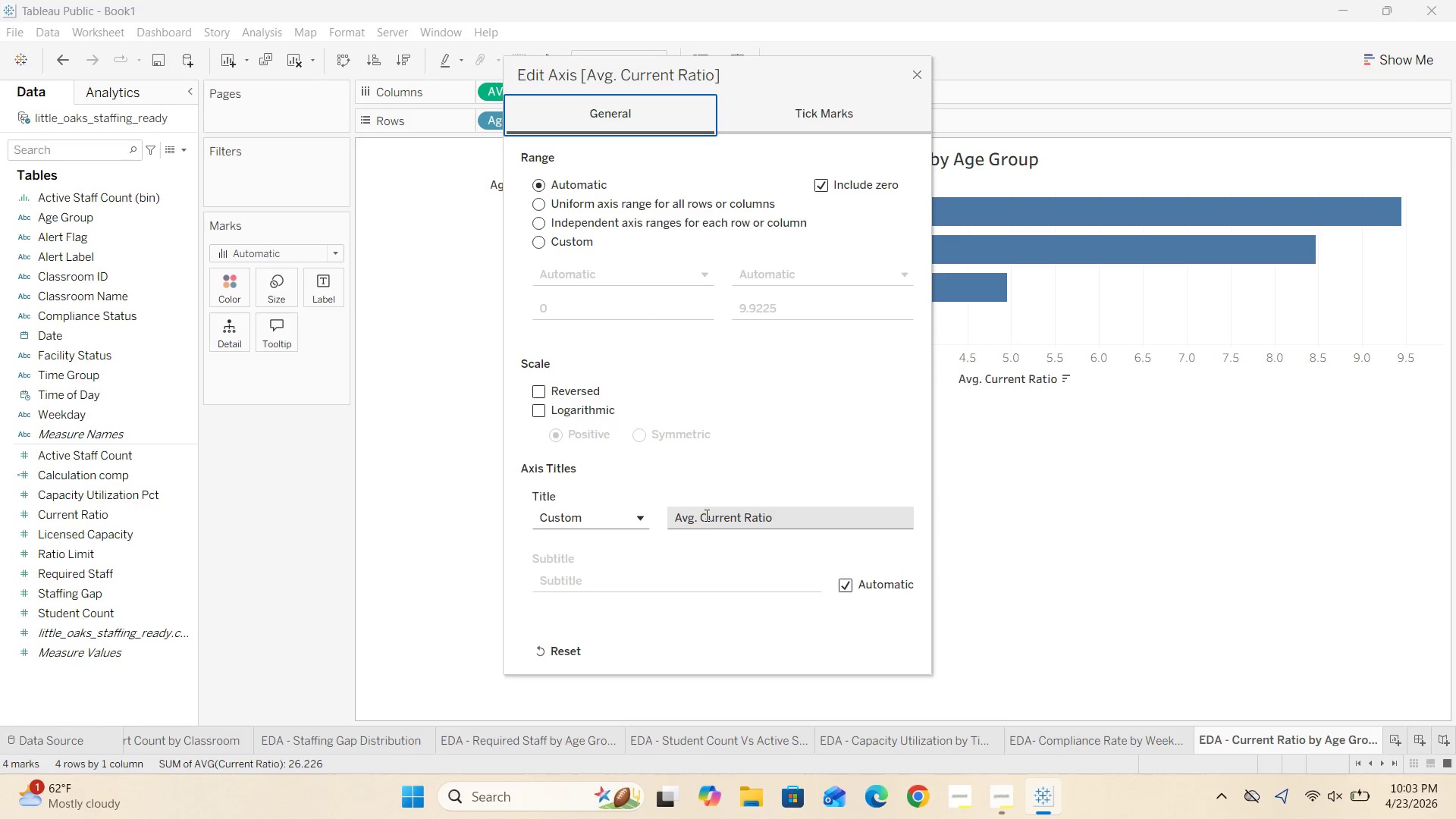 
left_click([695, 519])
 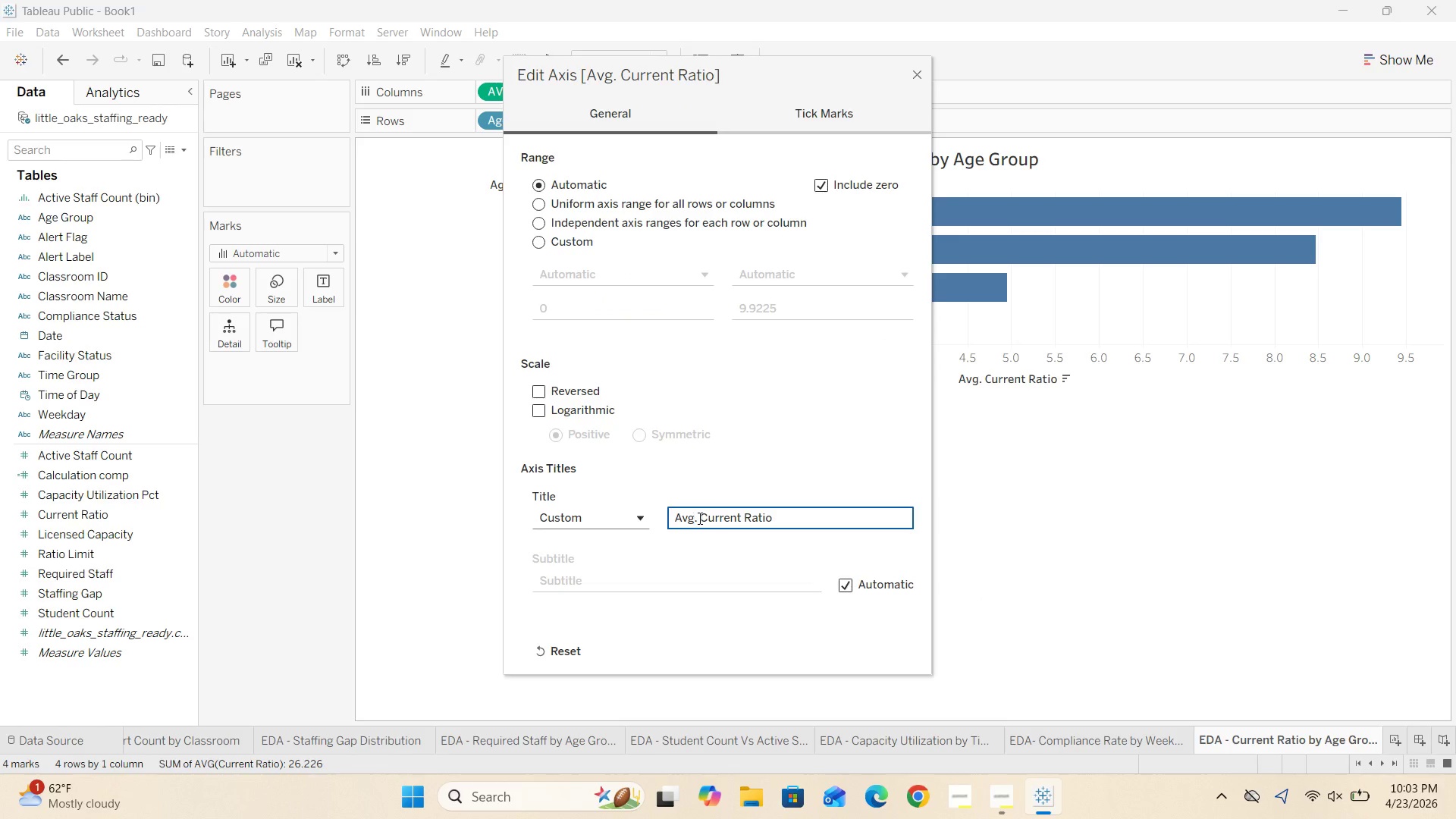 
left_click([698, 518])
 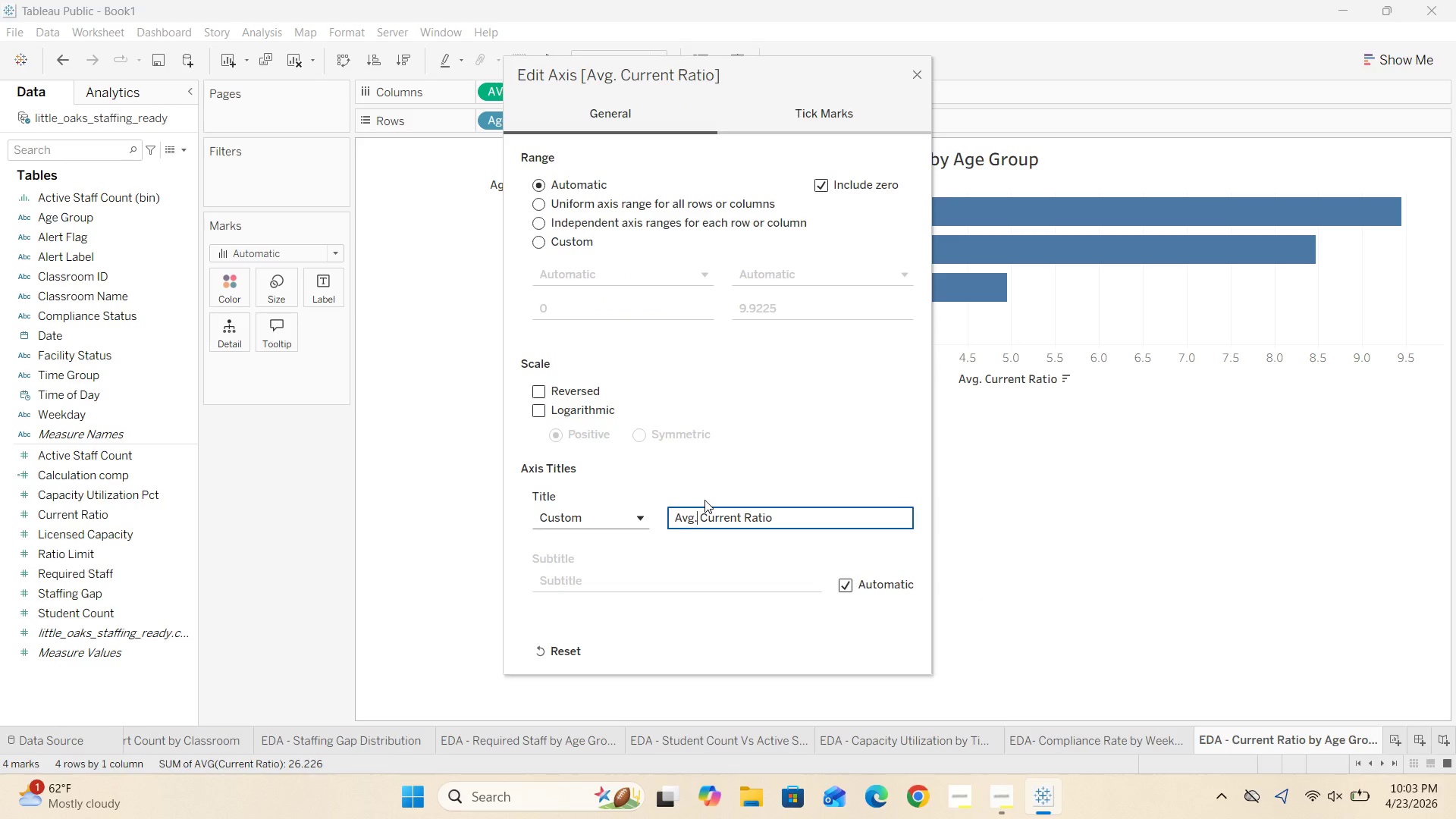 
key(Backspace)
key(Backspace)
type(erage)
 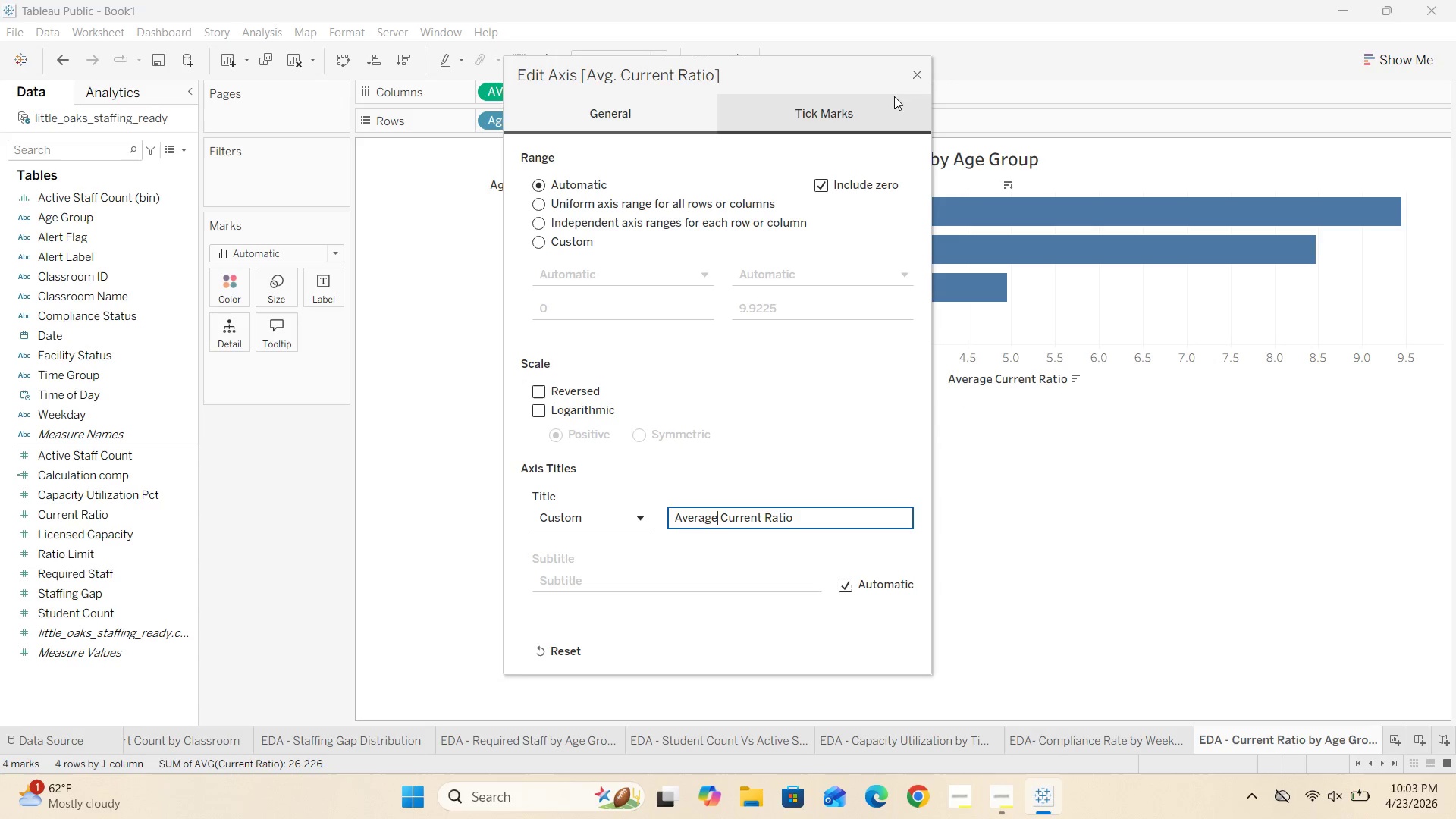 
left_click([913, 72])
 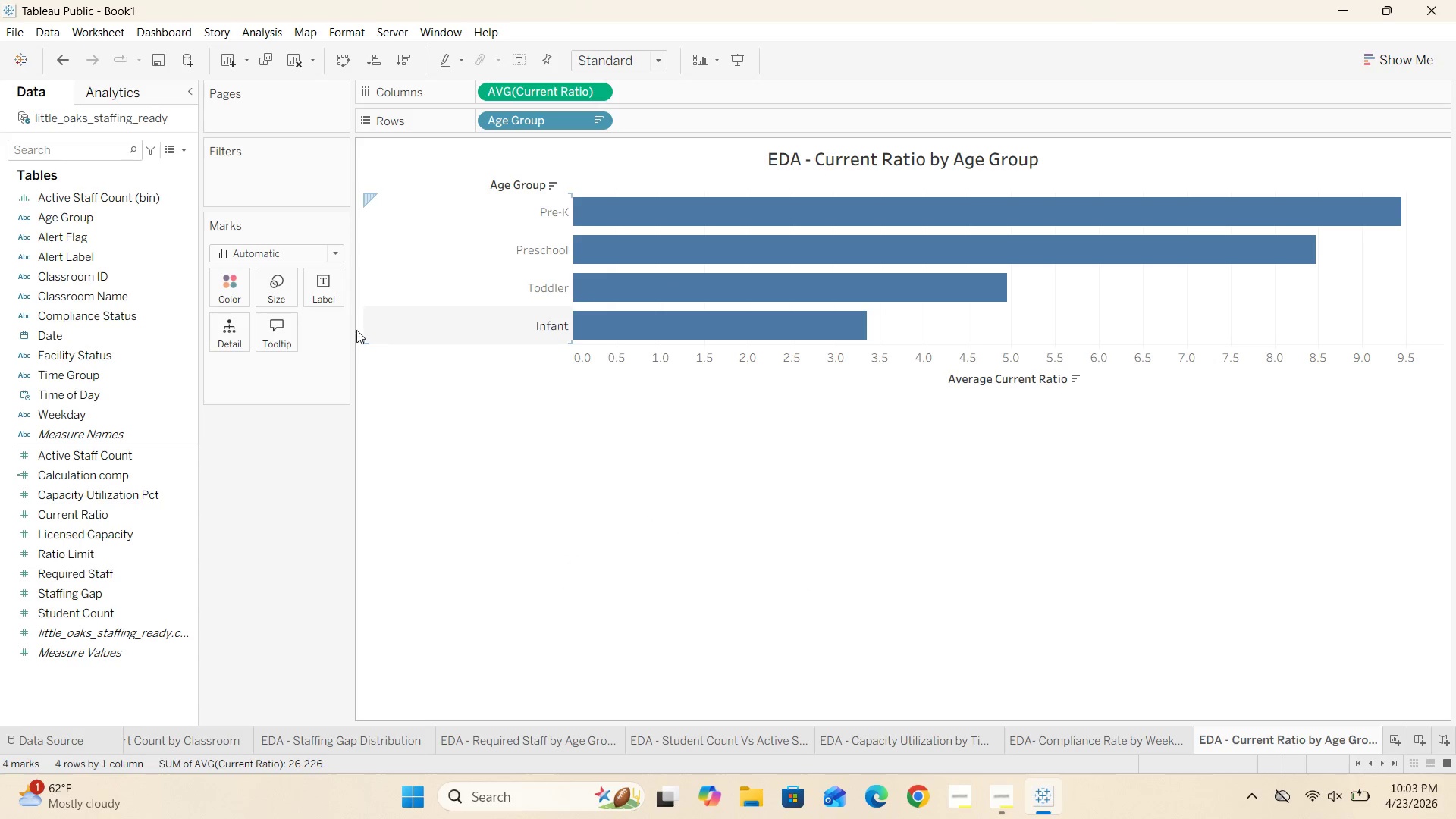 
left_click([281, 346])
 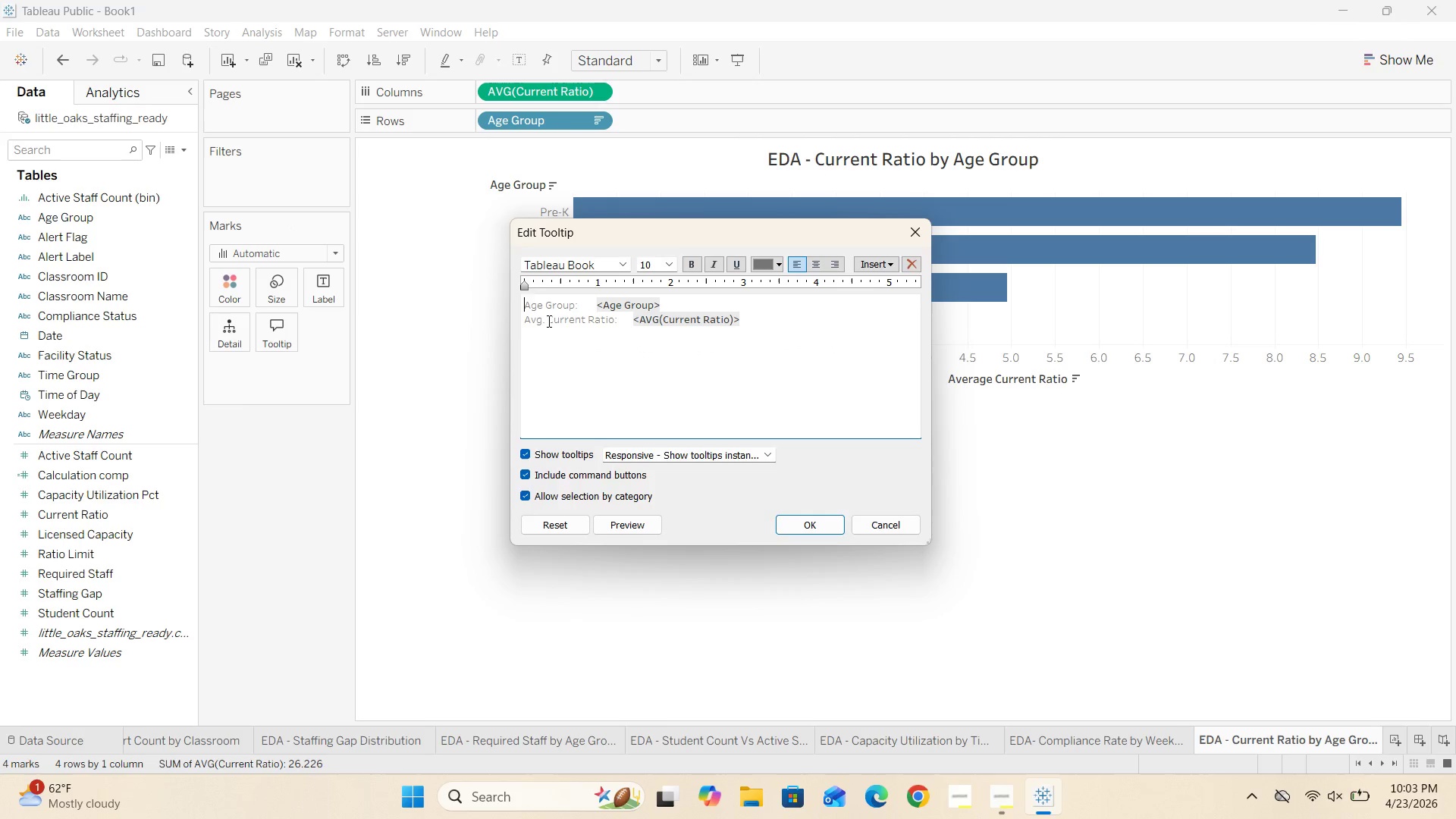 
left_click([544, 320])
 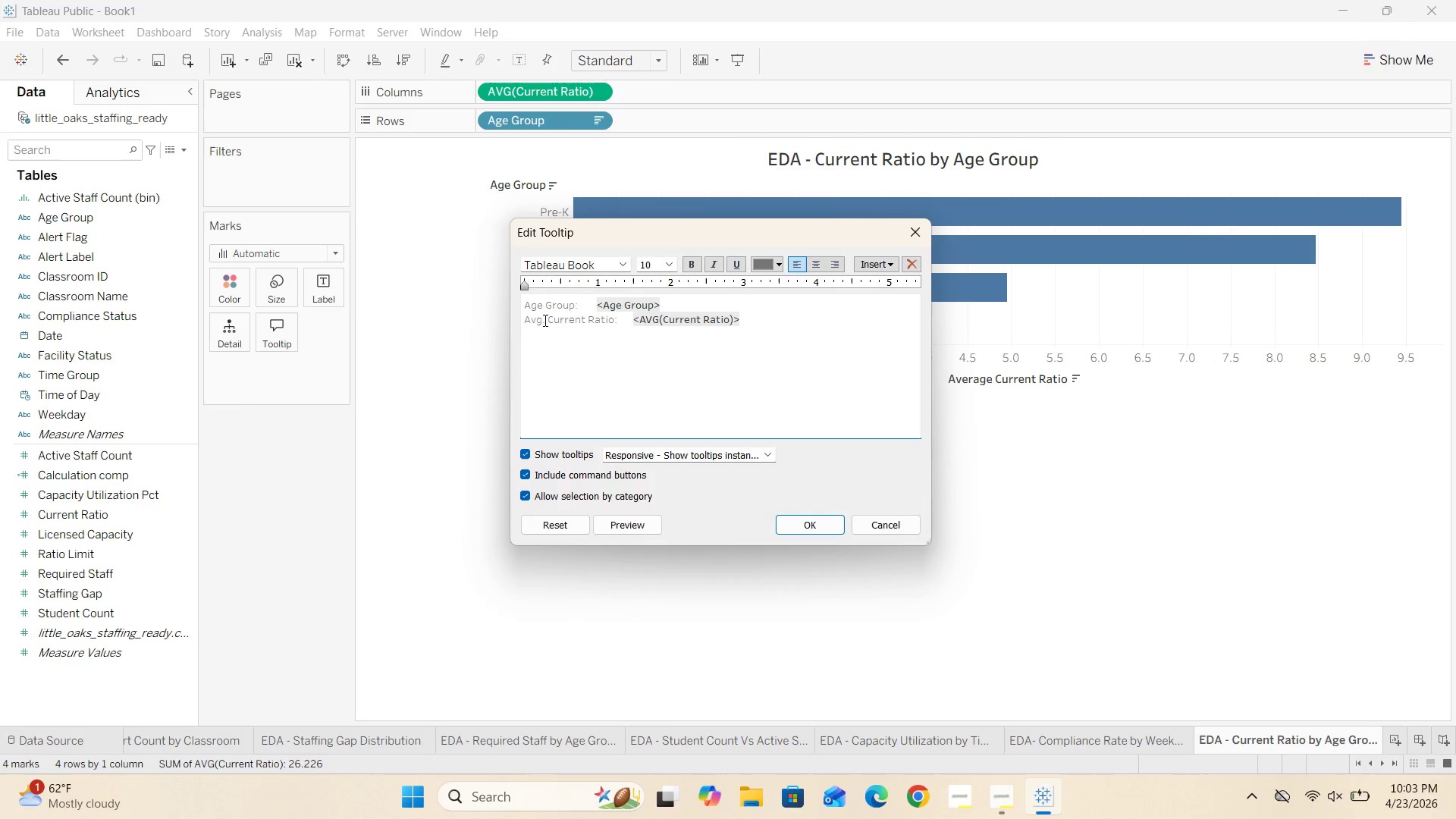 
key(Backspace)
 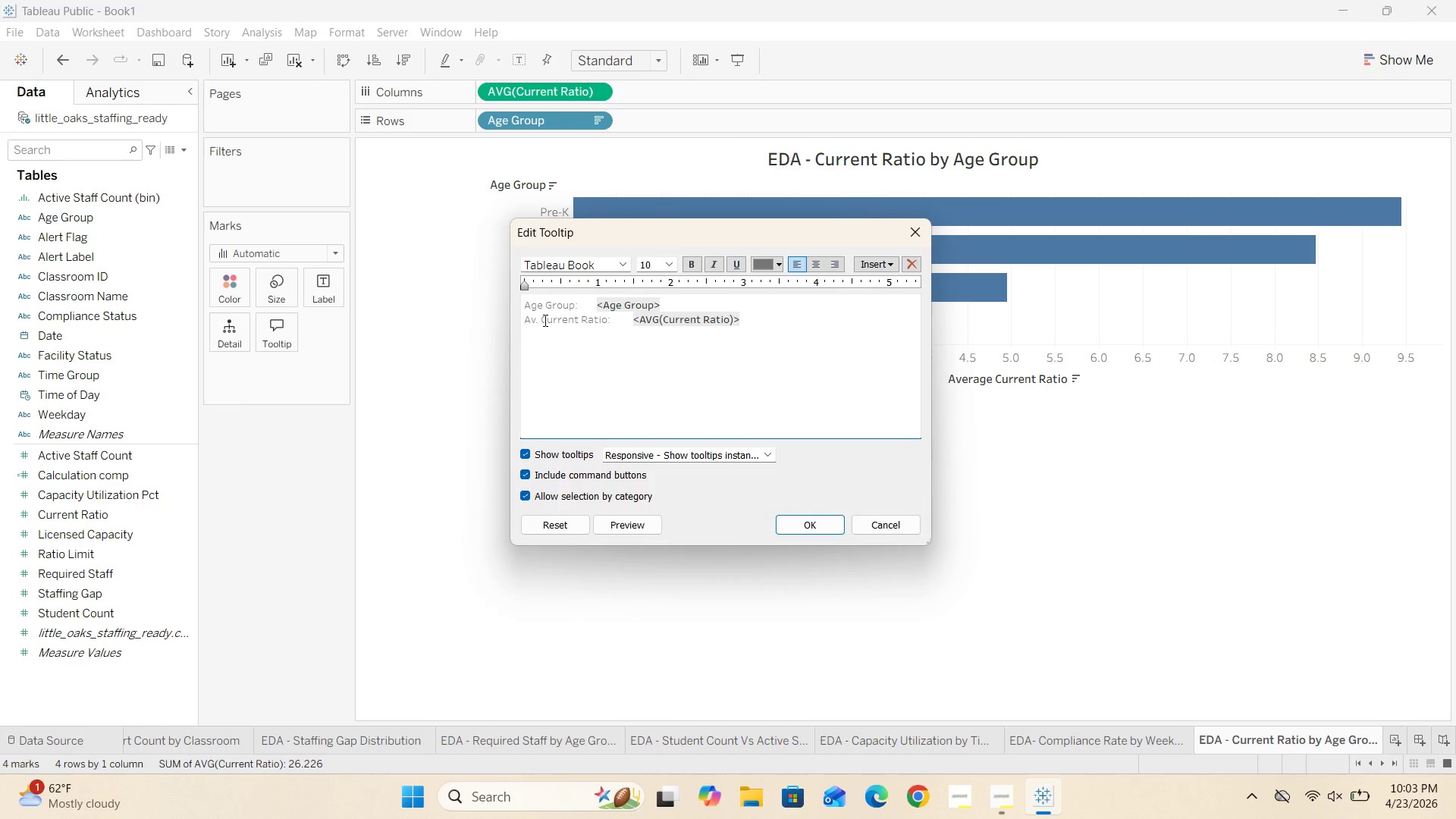 
key(ArrowRight)
 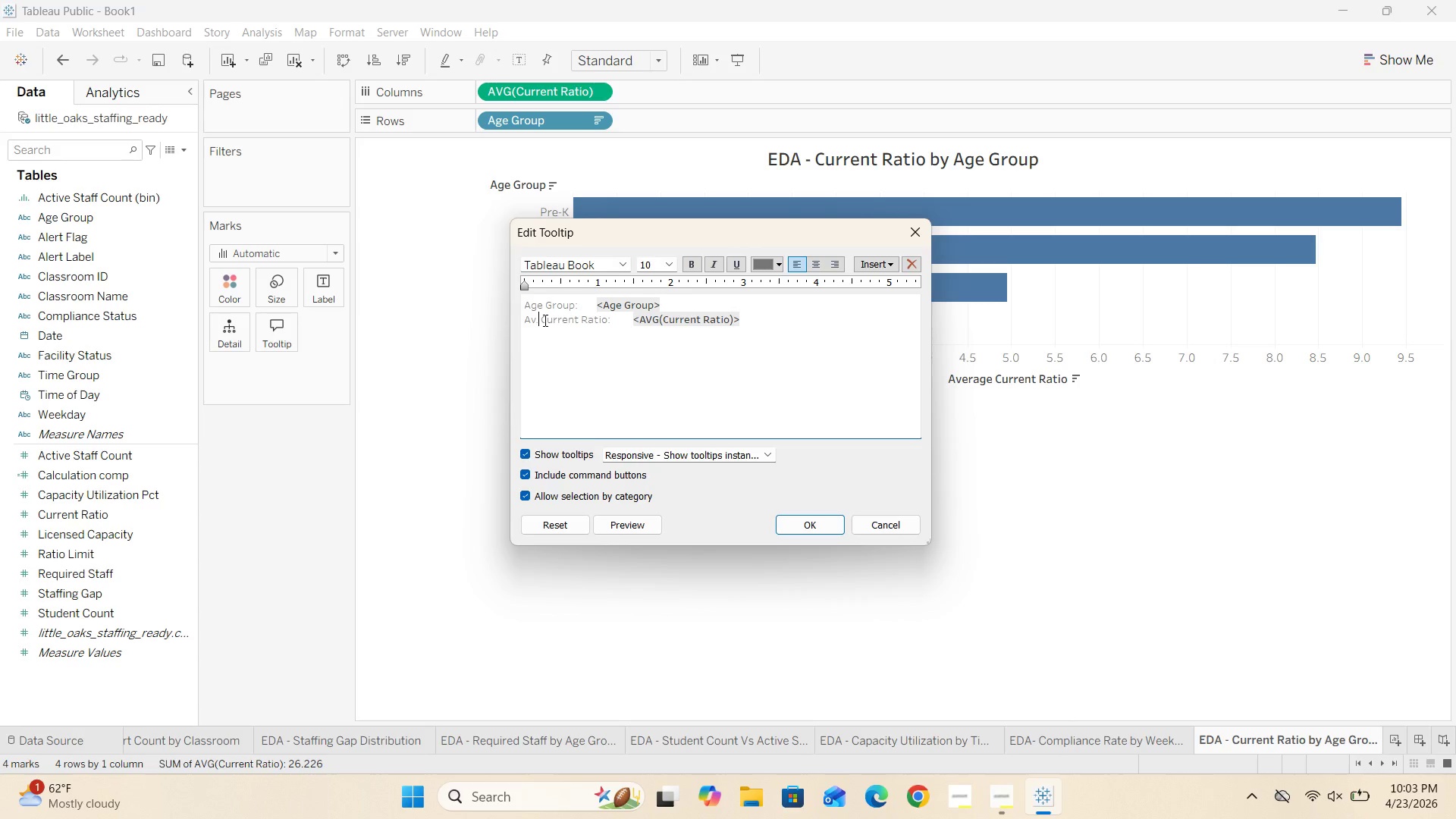 
key(Backspace)
type(erage)
 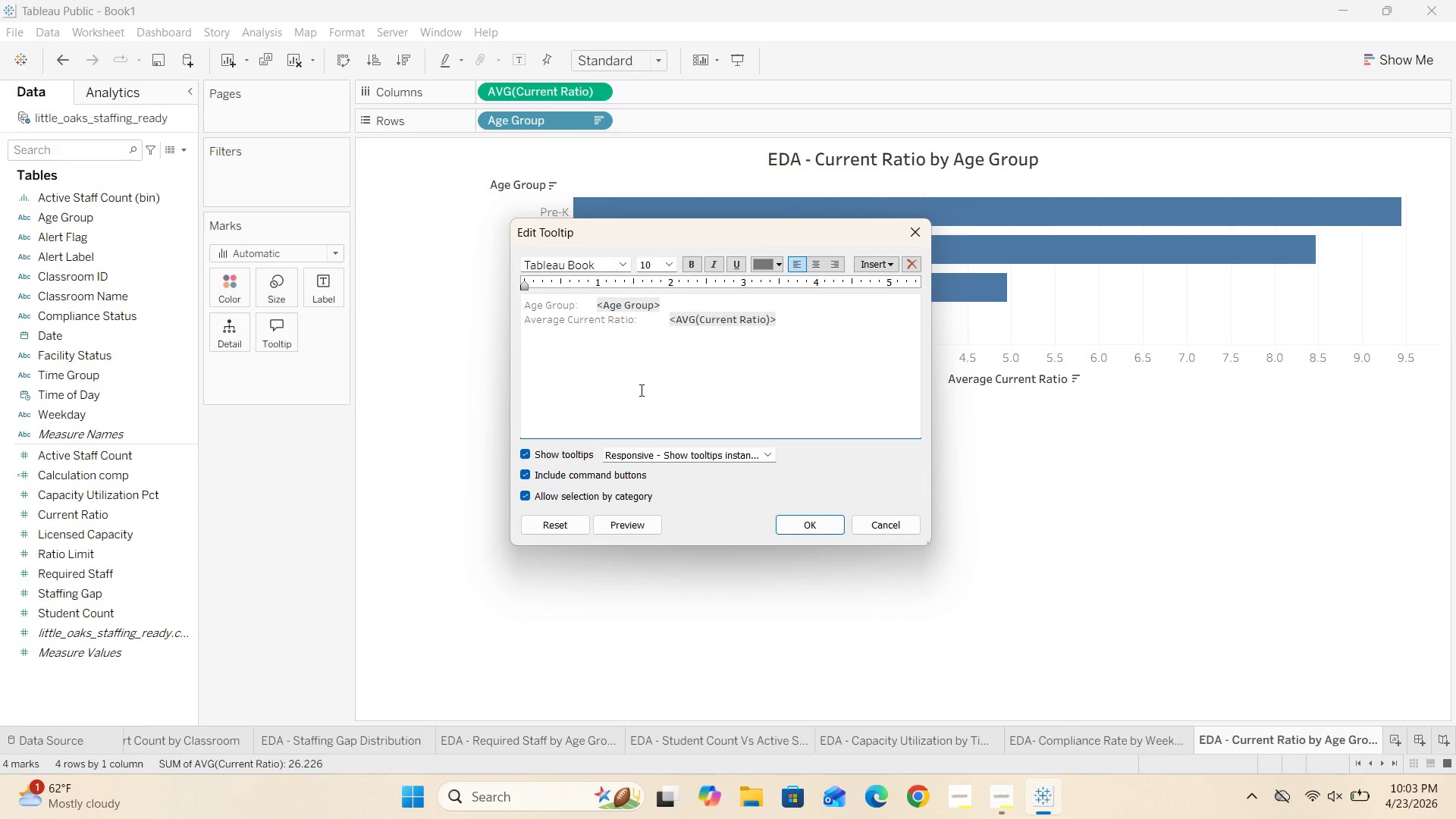 
left_click([802, 527])
 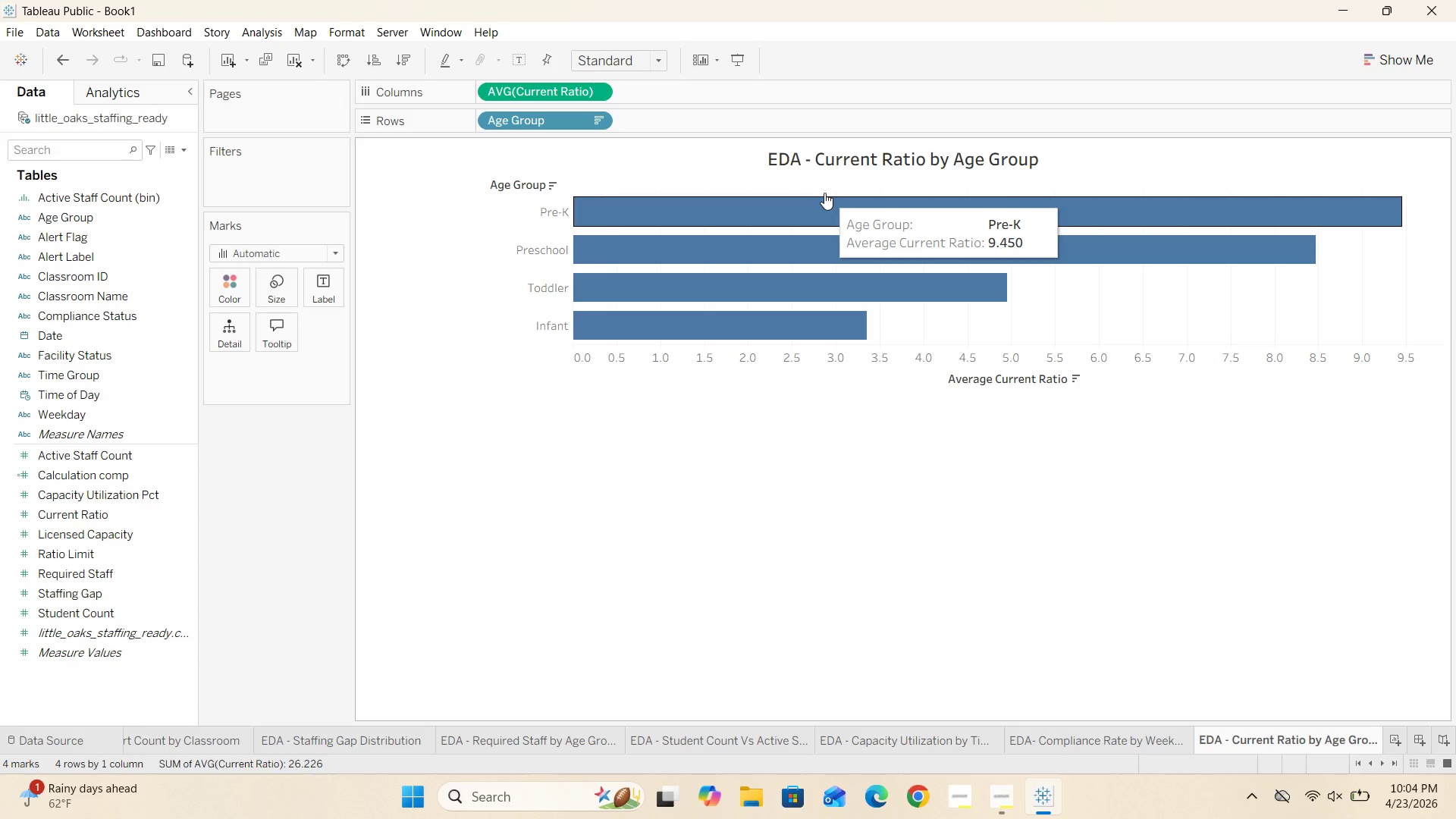 
wait(29.61)
 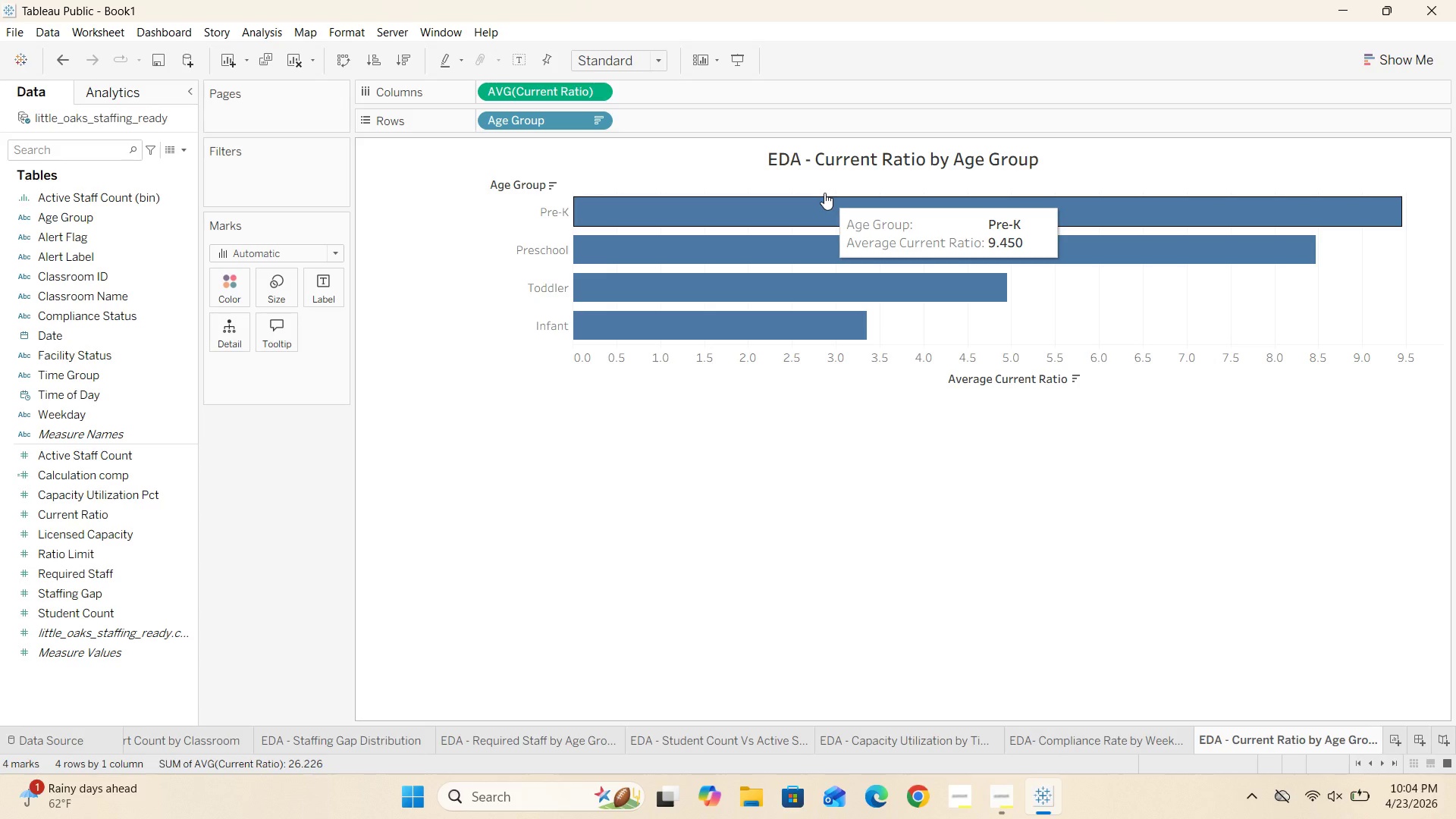 
left_click_drag(start_coordinate=[571, 327], to_coordinate=[630, 330])
 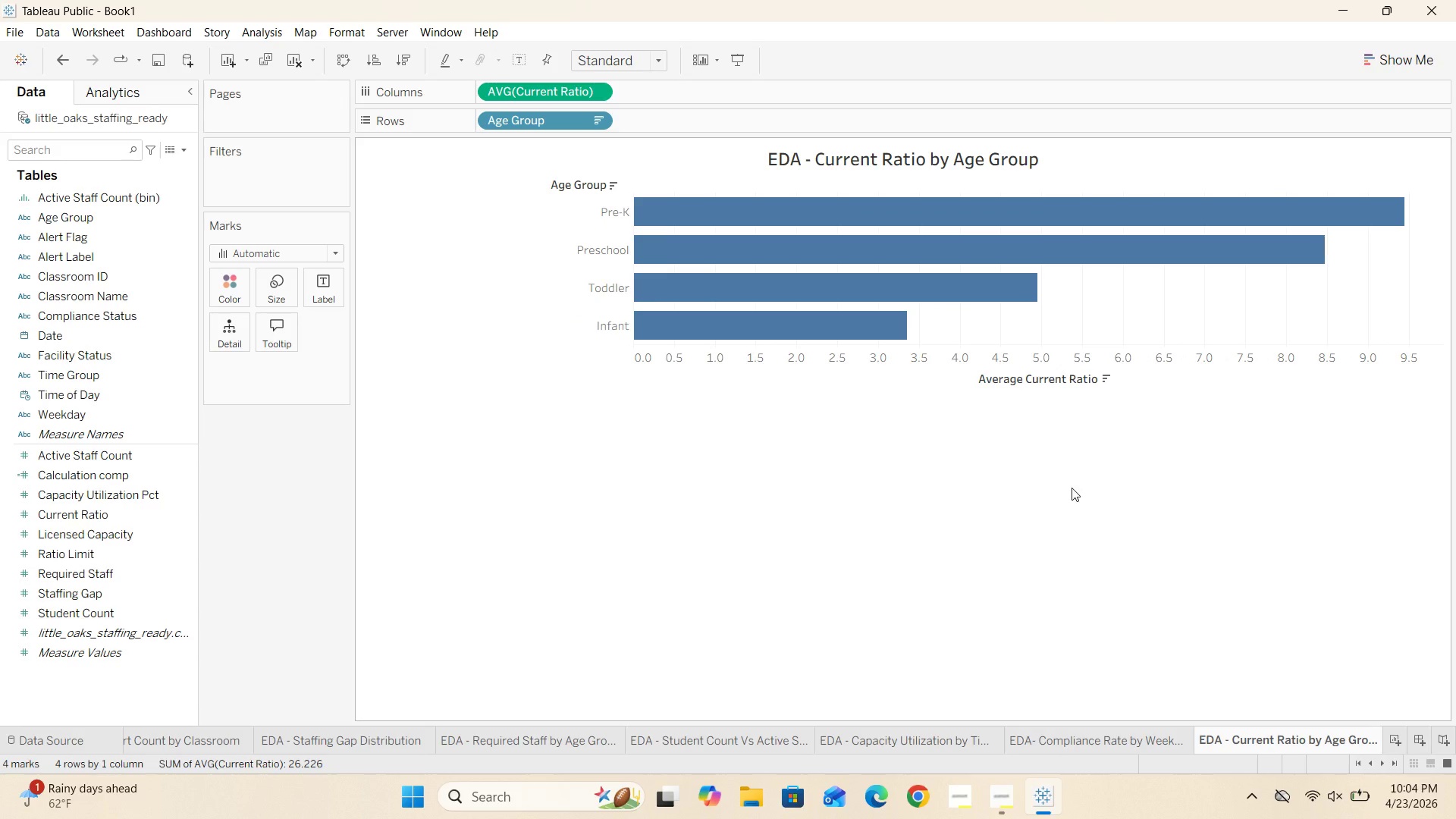 
wait(5.39)
 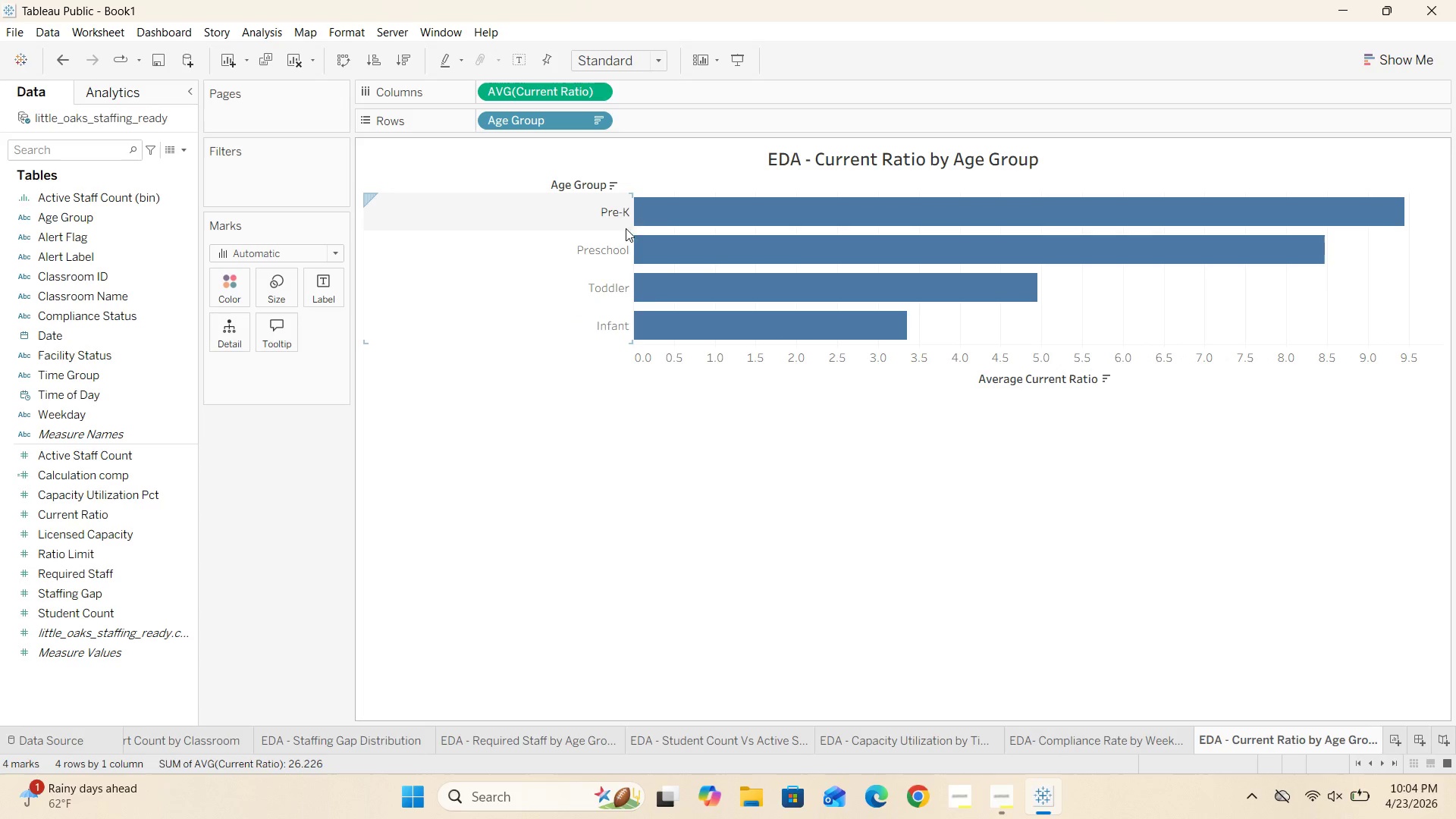 
left_click([1389, 739])
 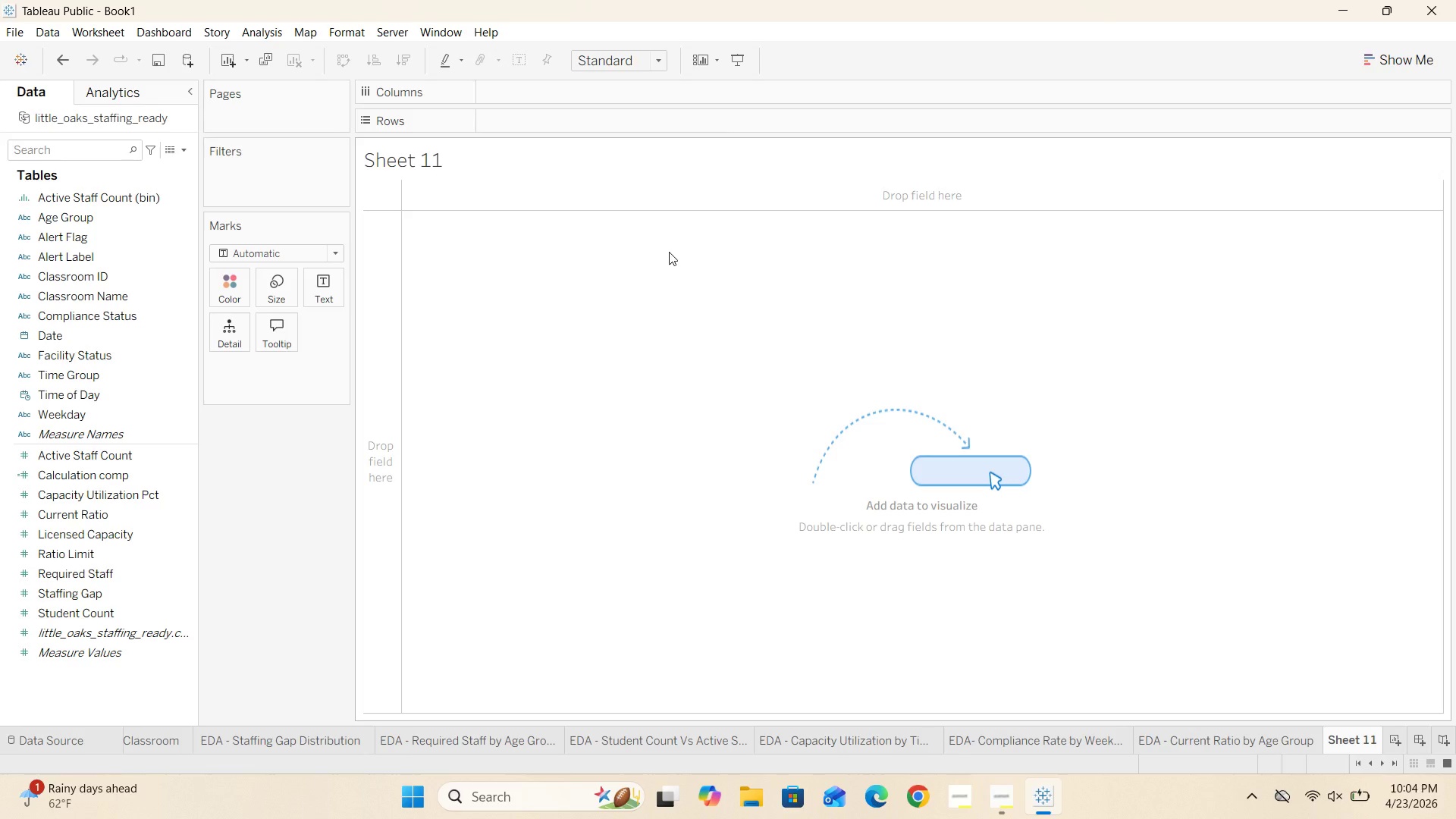 
wait(5.49)
 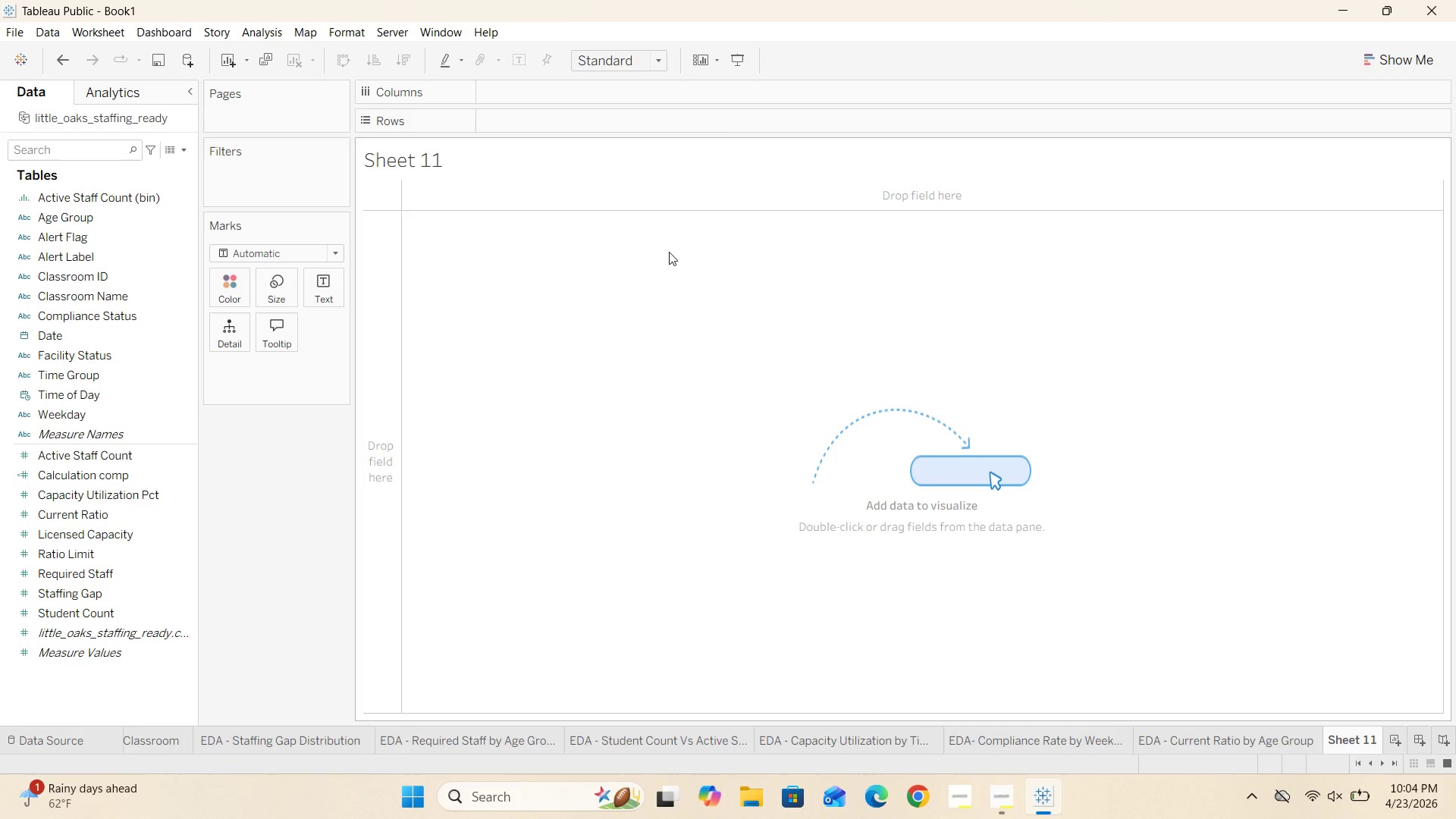 
left_click([1225, 735])
 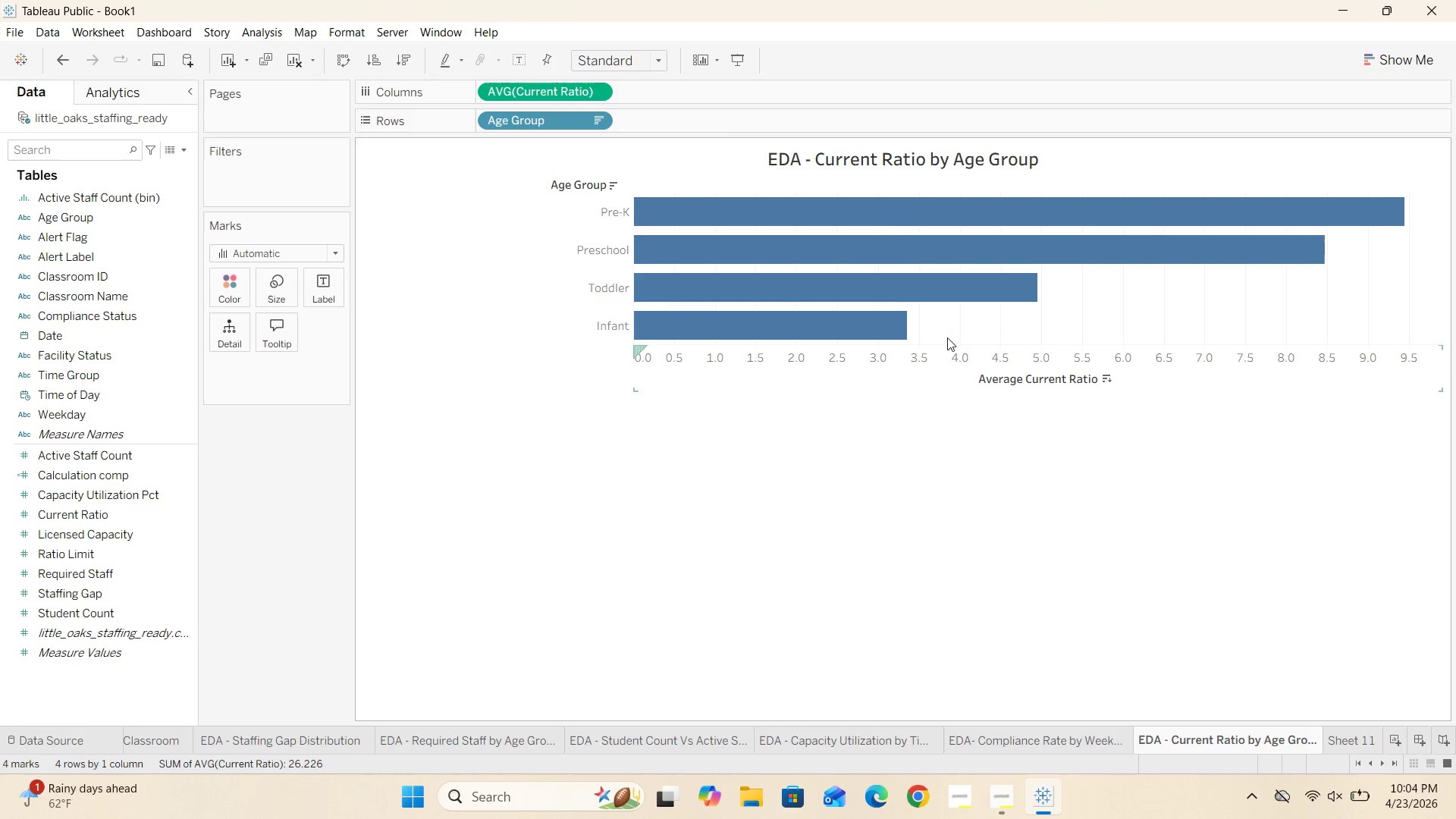 
mouse_move([844, 202])
 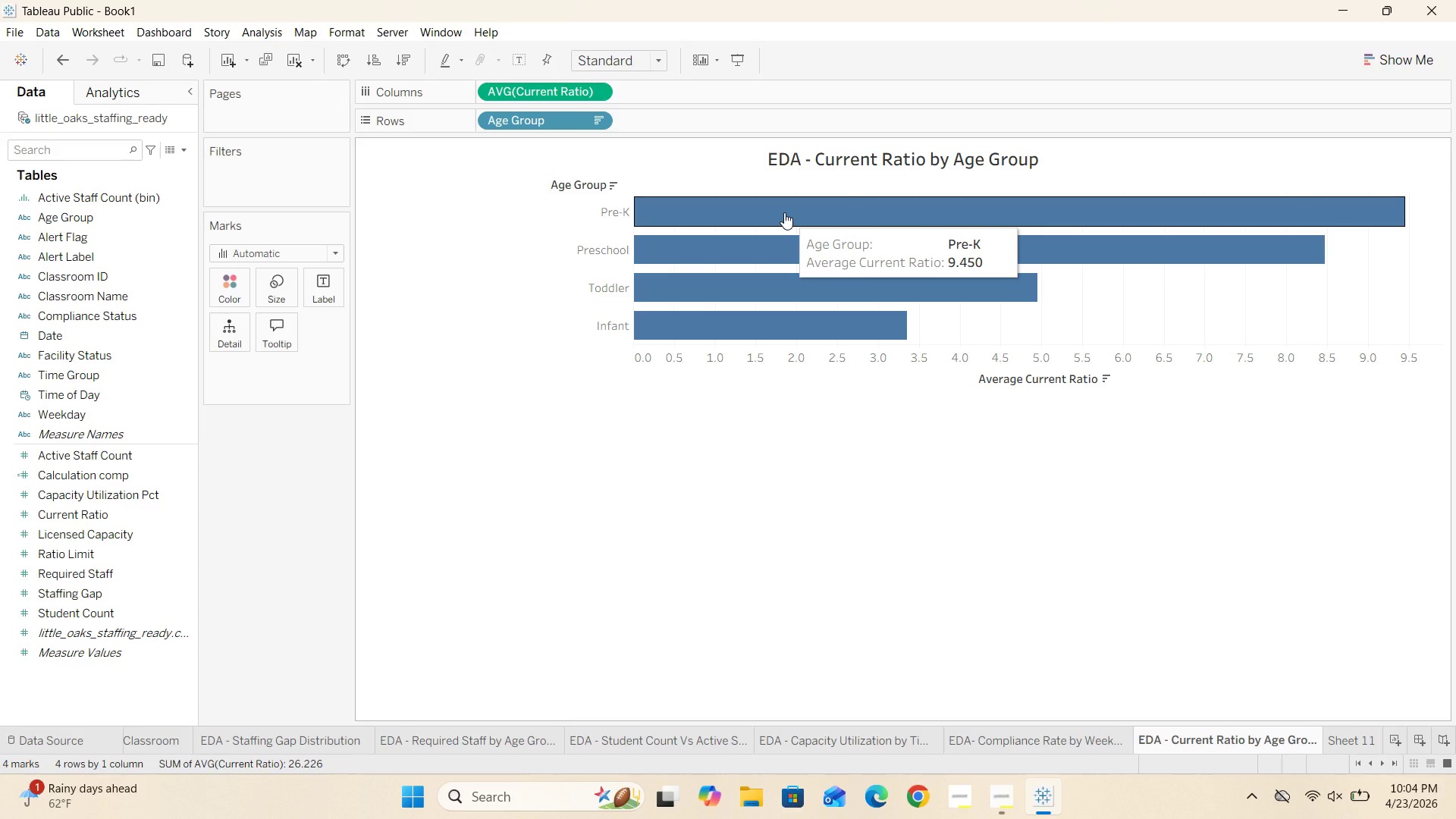 
wait(10.2)
 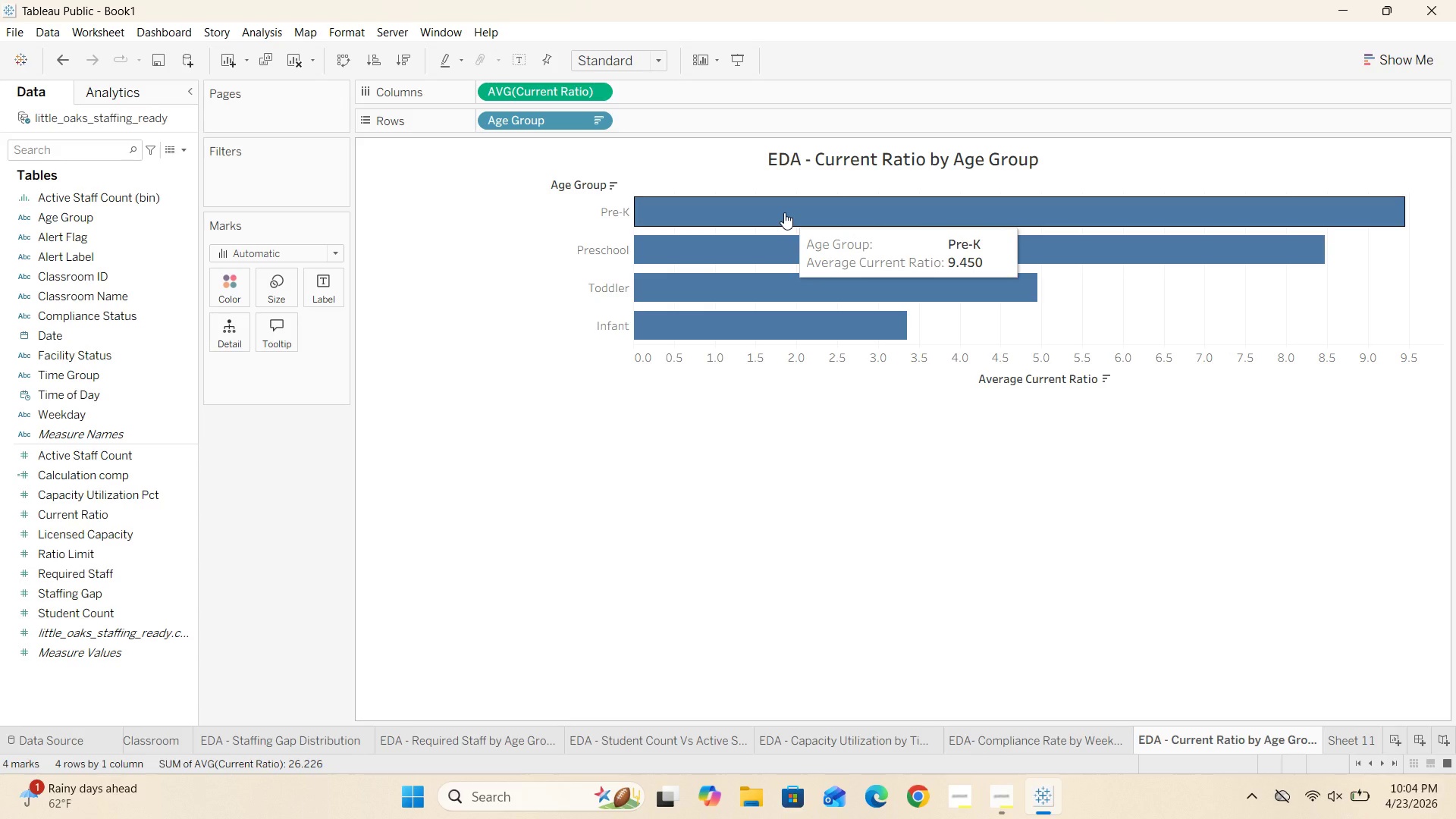 
left_click([1354, 737])
 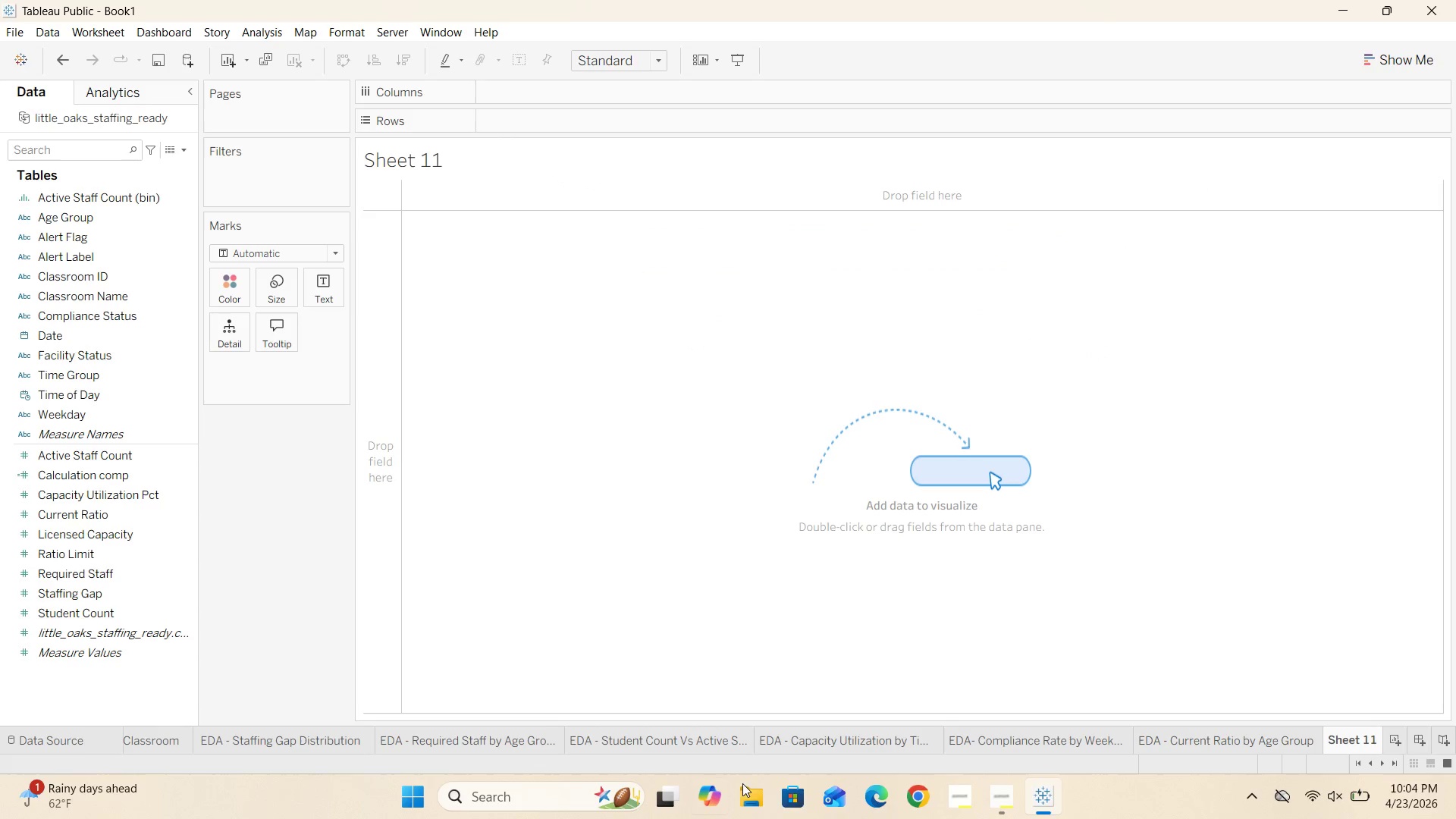 
left_click([992, 793])